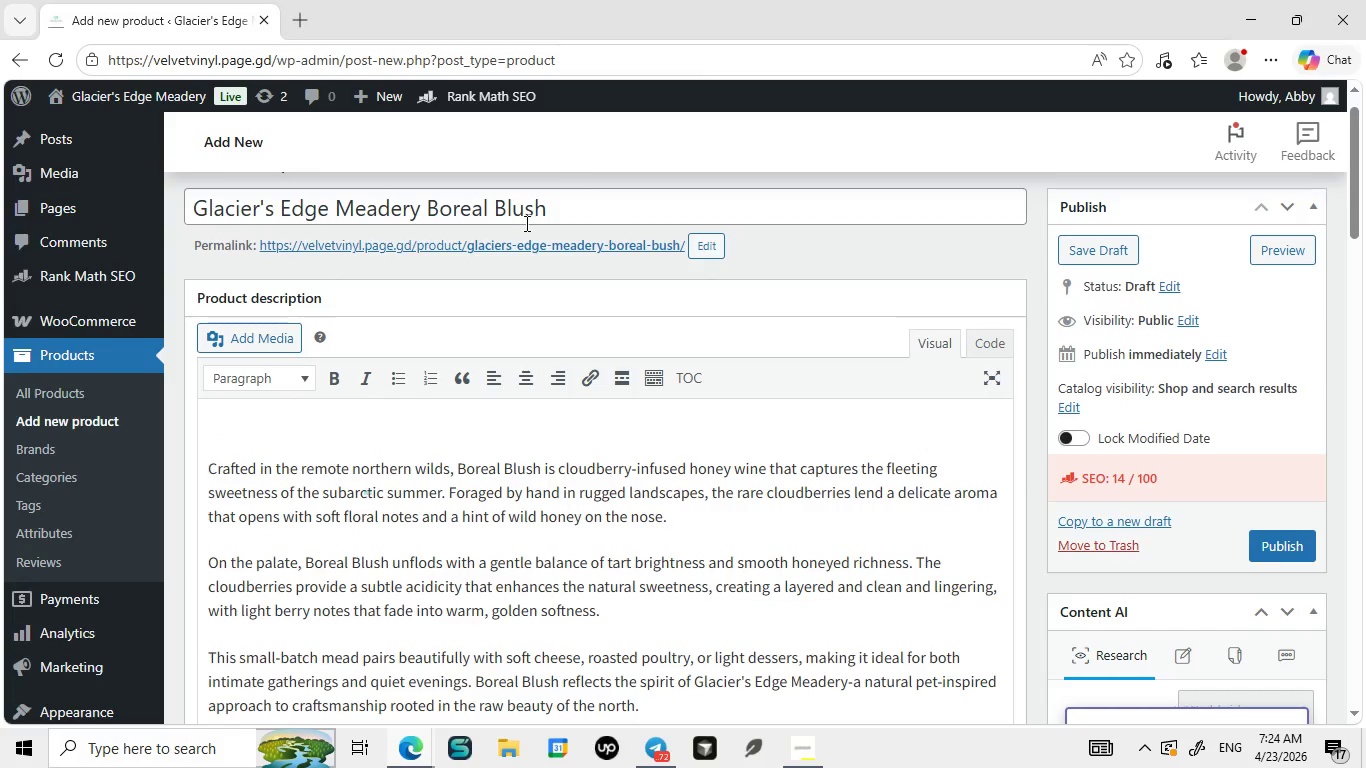 
left_click_drag(start_coordinate=[553, 207], to_coordinate=[131, 244])
 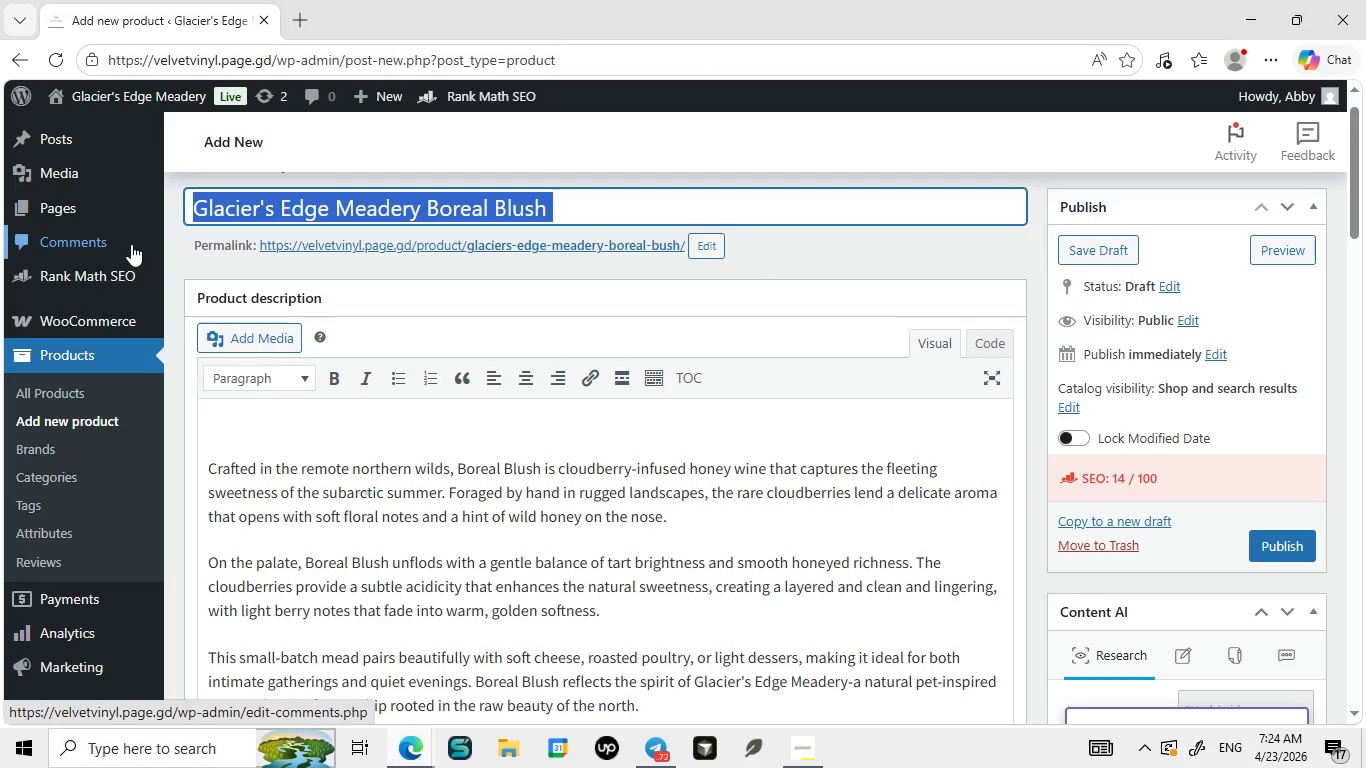 
key(Control+C)
 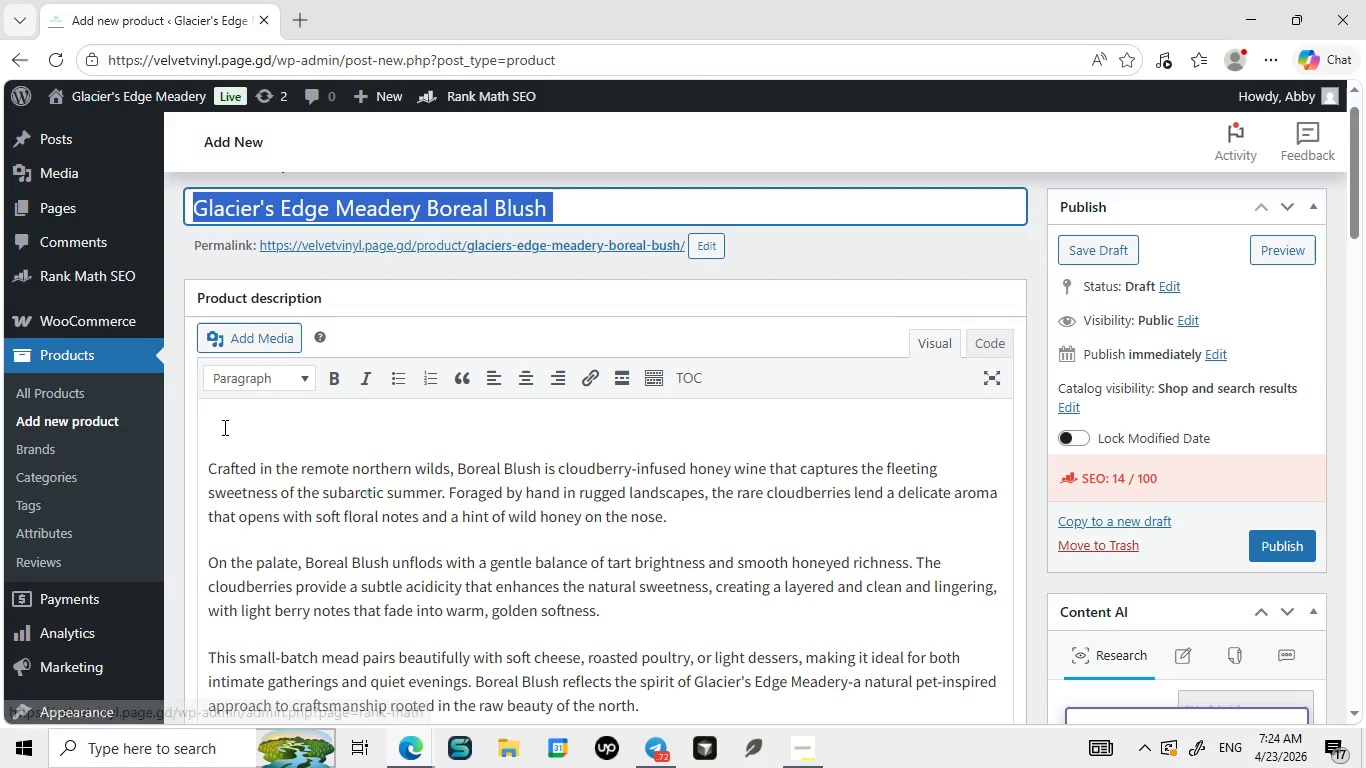 
left_click([221, 427])
 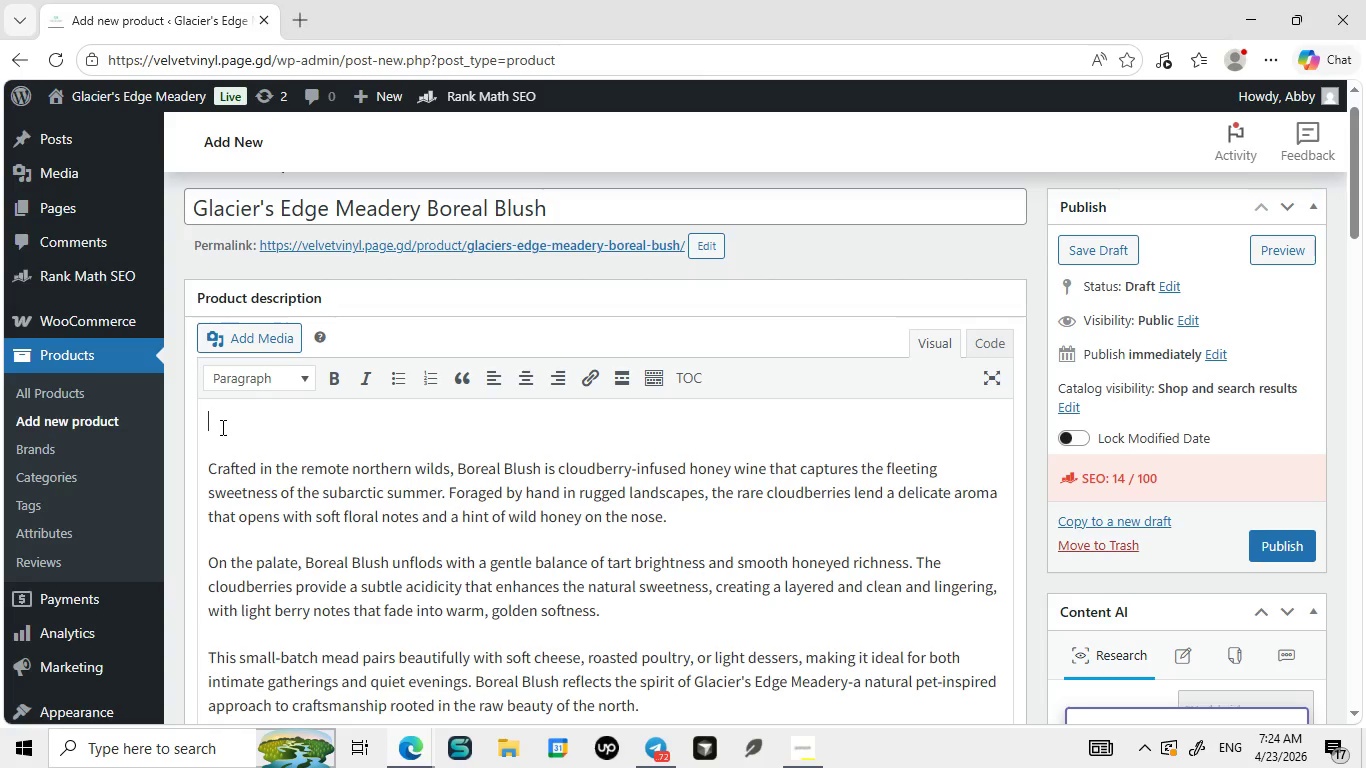 
key(Control+V)
 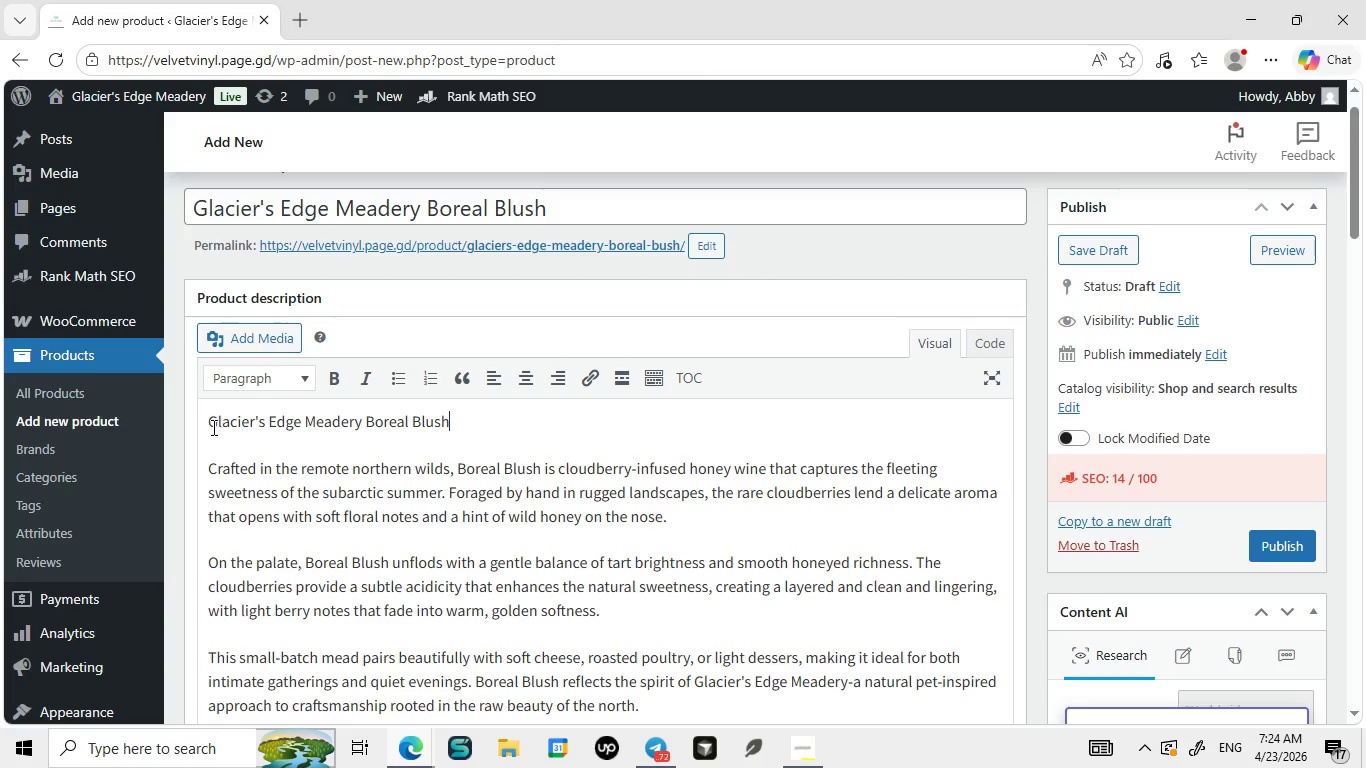 
left_click([208, 427])
 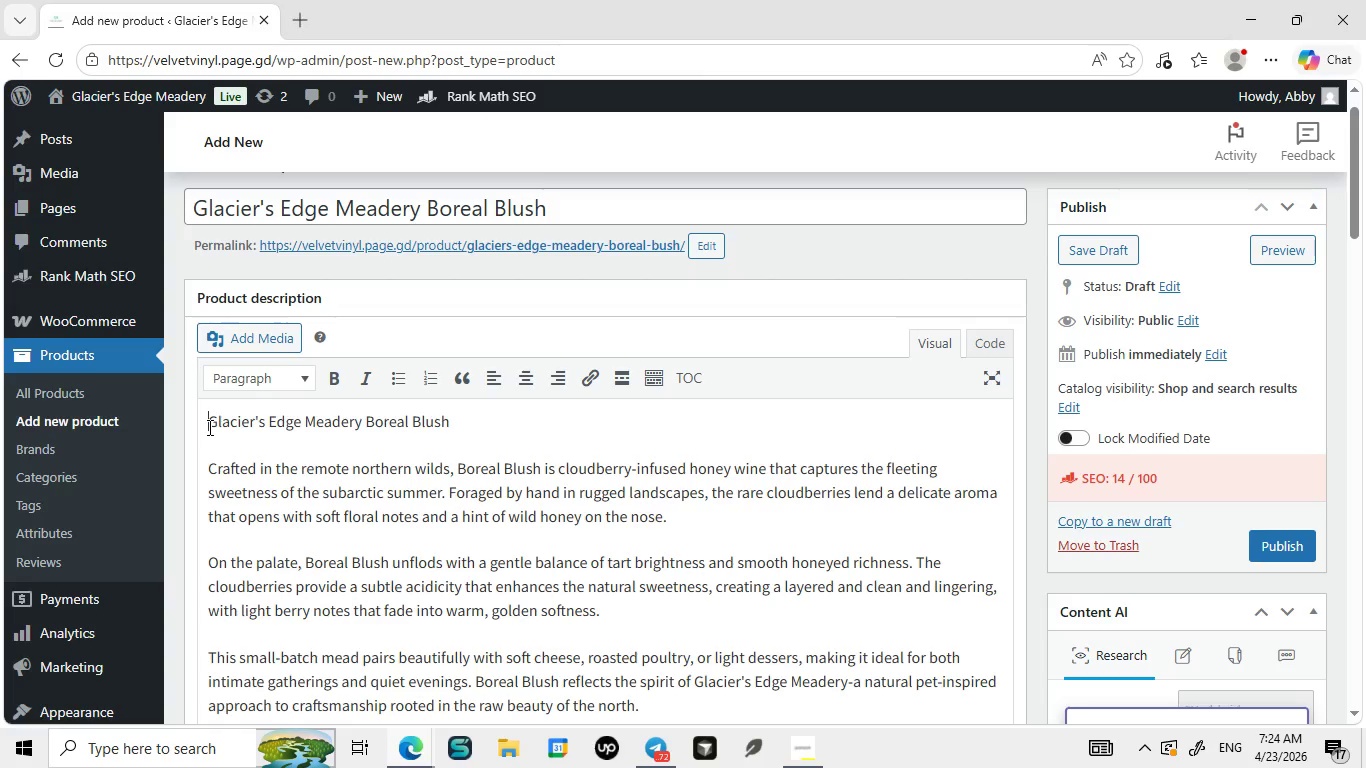 
type(Overview of )
 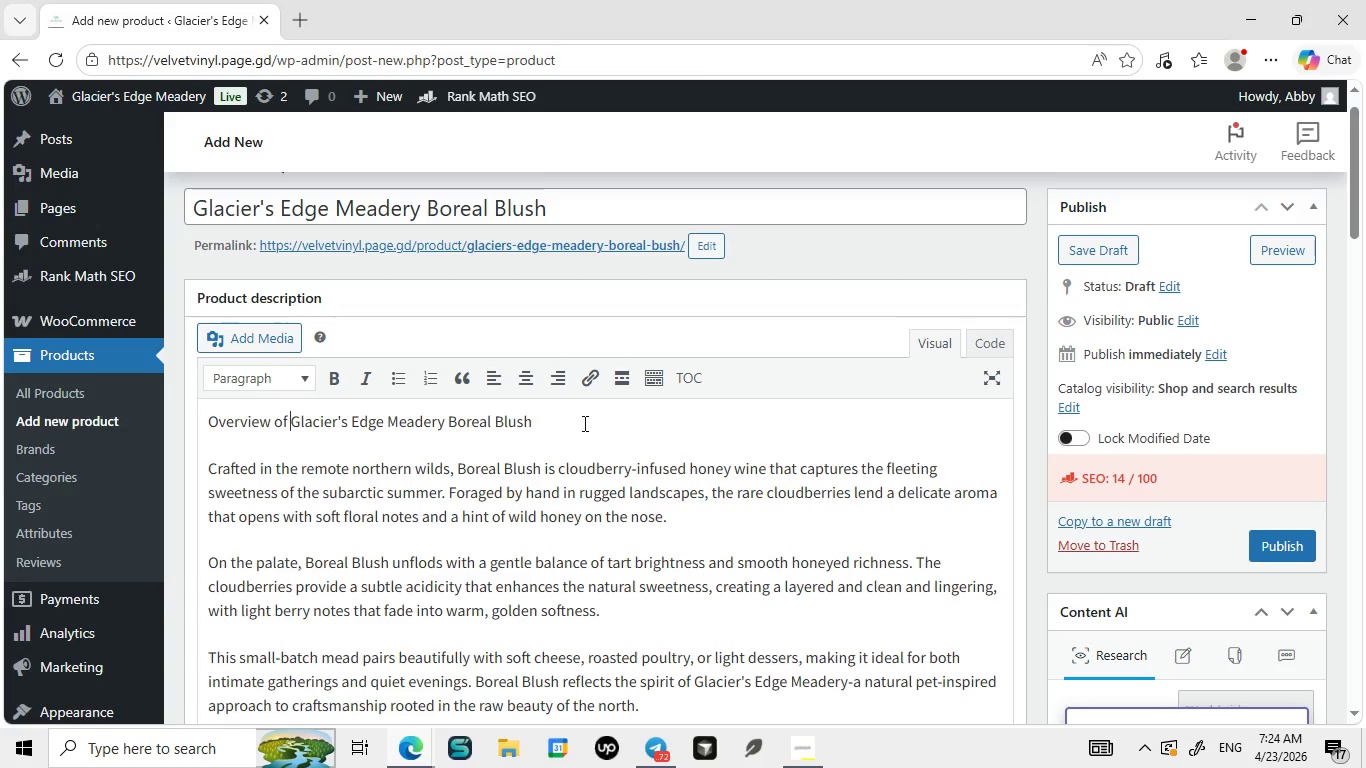 
left_click_drag(start_coordinate=[582, 423], to_coordinate=[182, 428])
 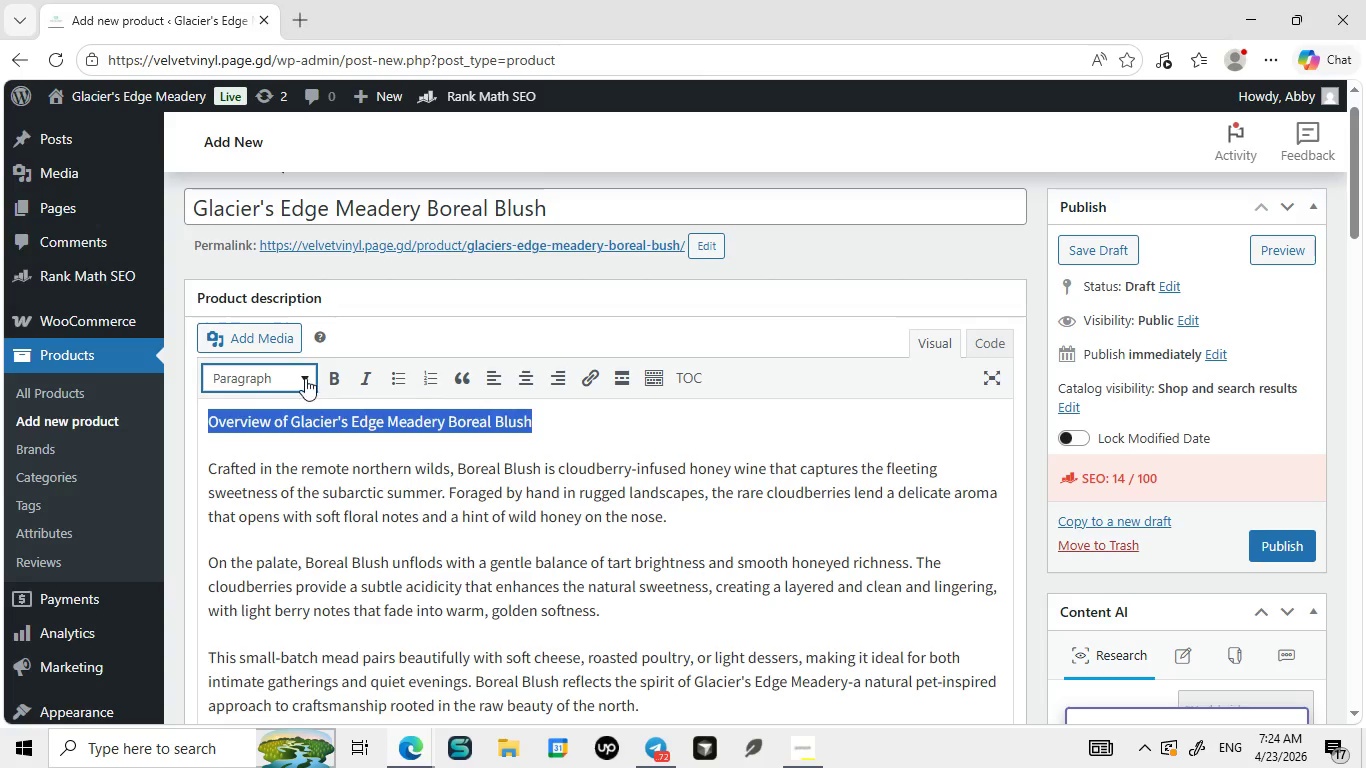 
left_click([305, 378])
 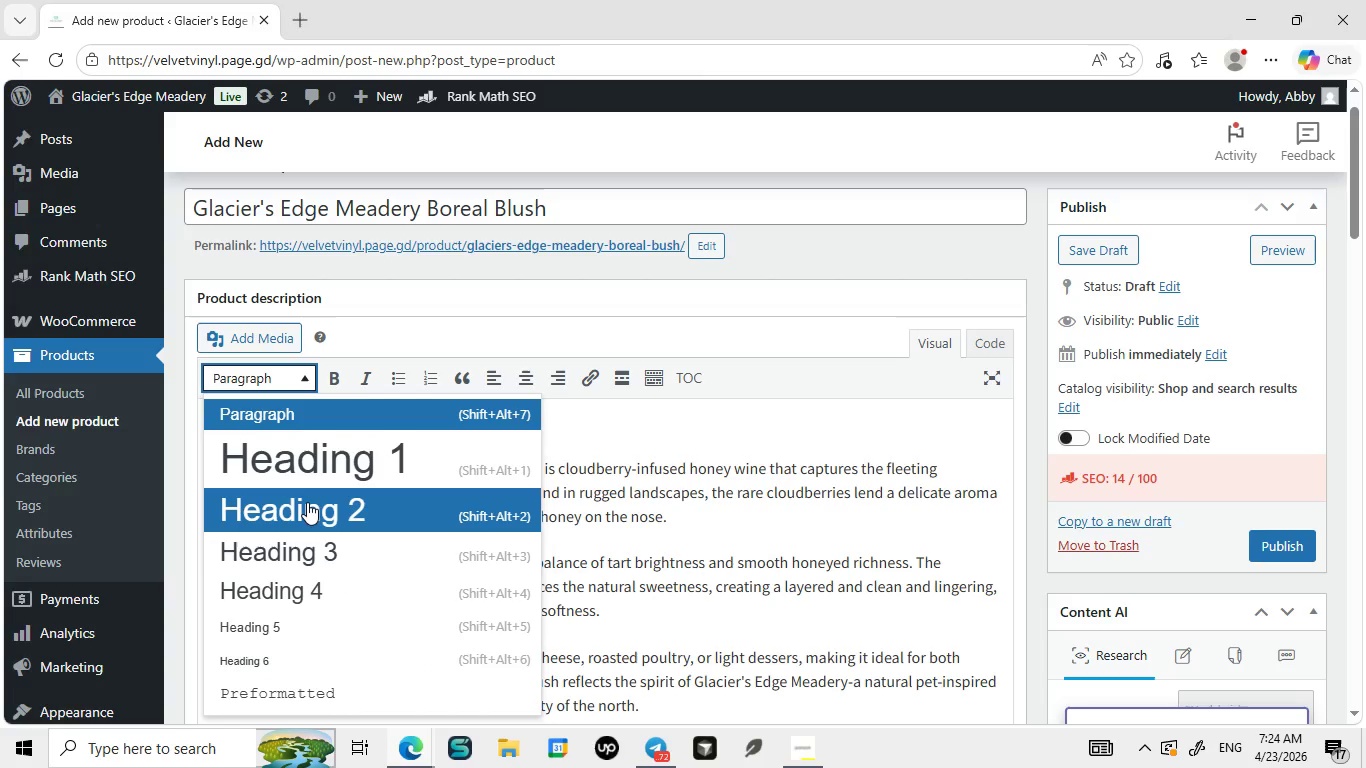 
left_click([307, 503])
 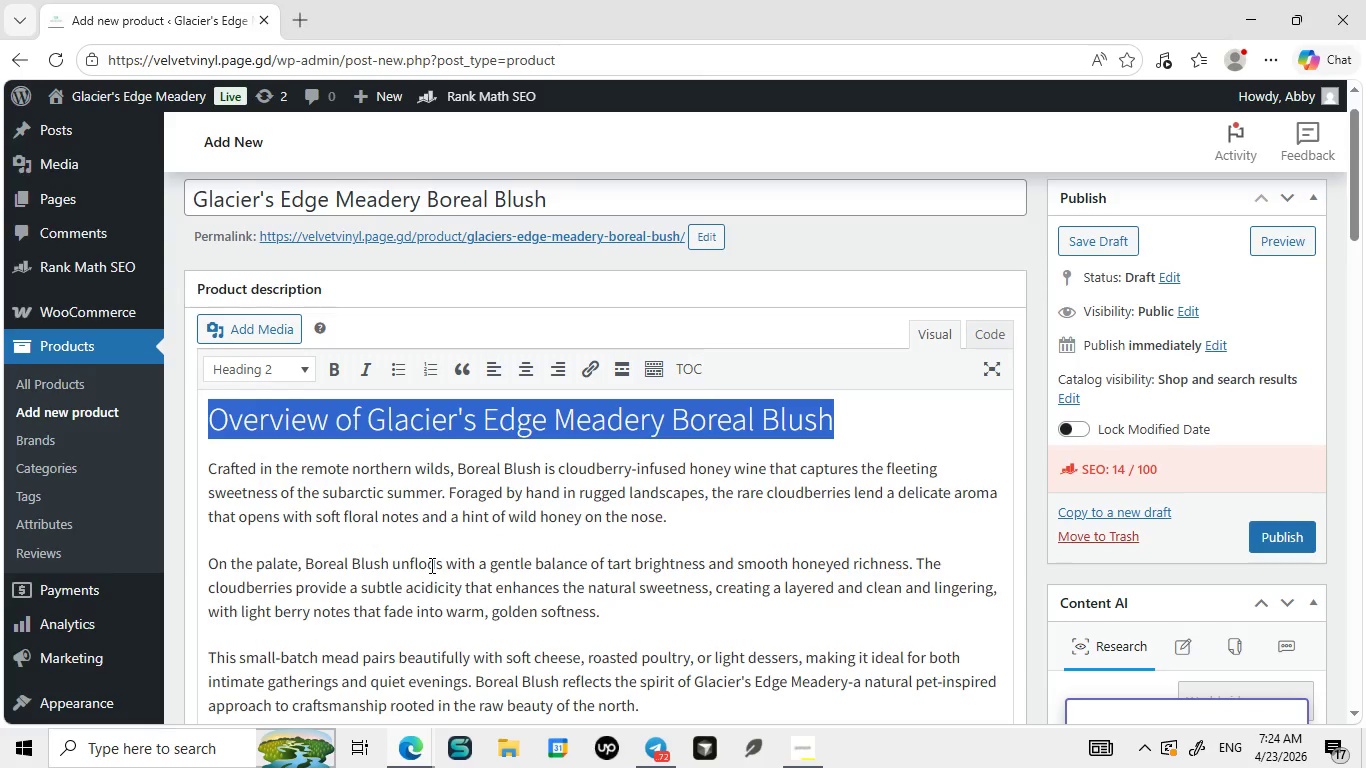 
left_click([472, 557])
 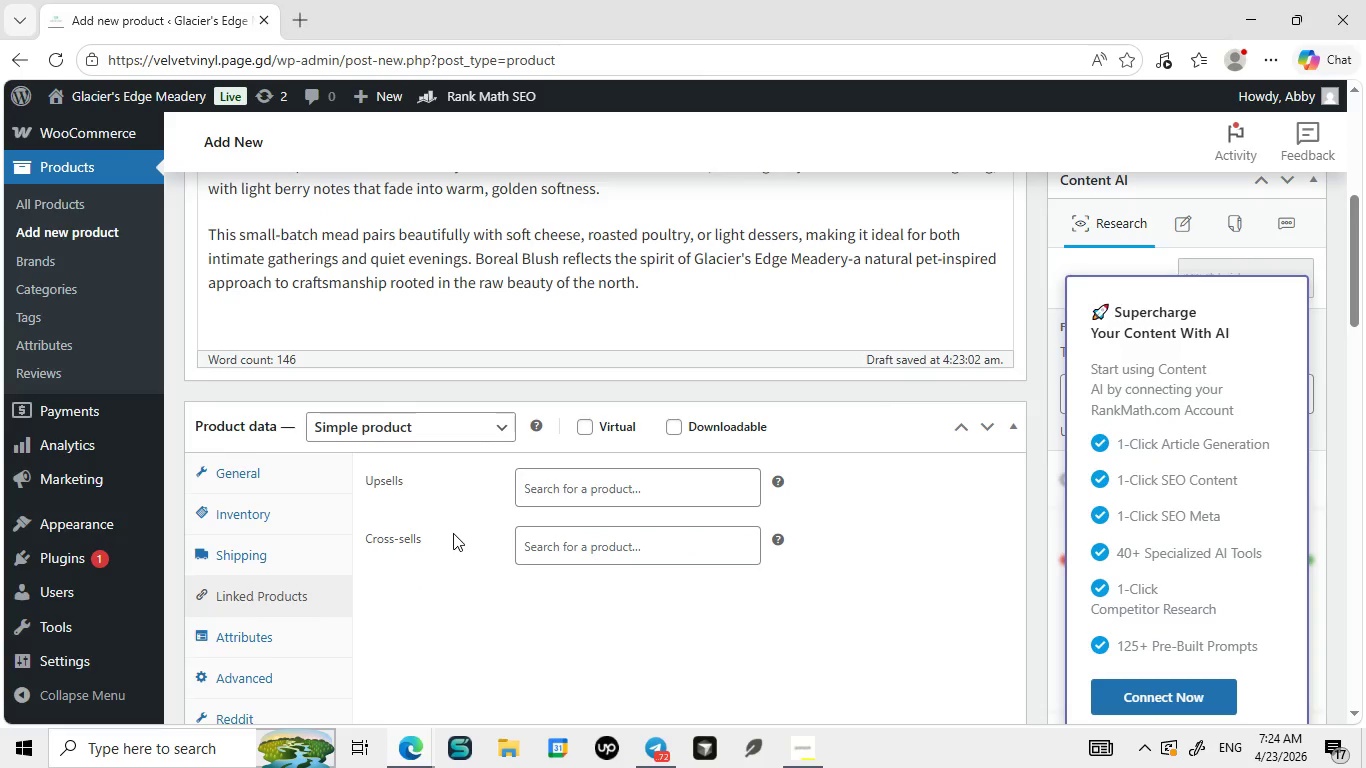 
wait(7.97)
 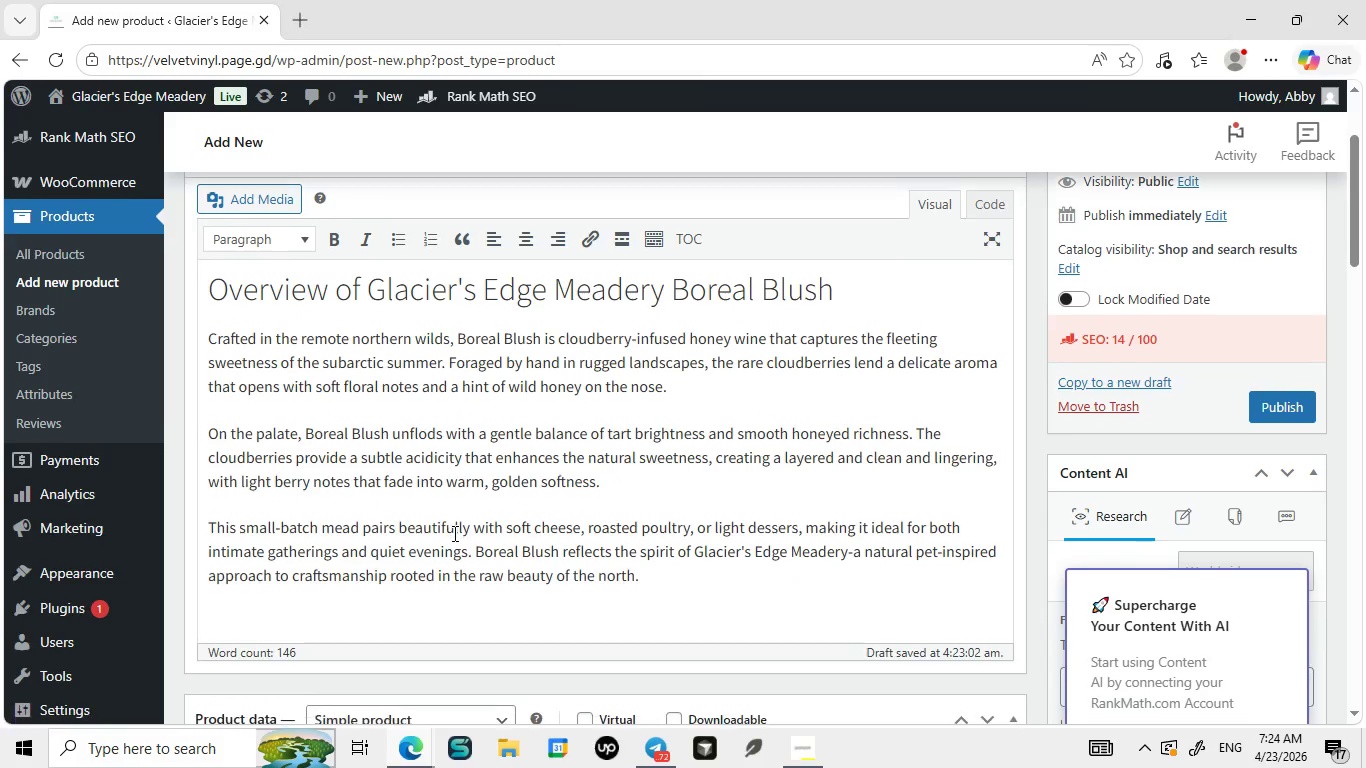 
left_click([348, 534])
 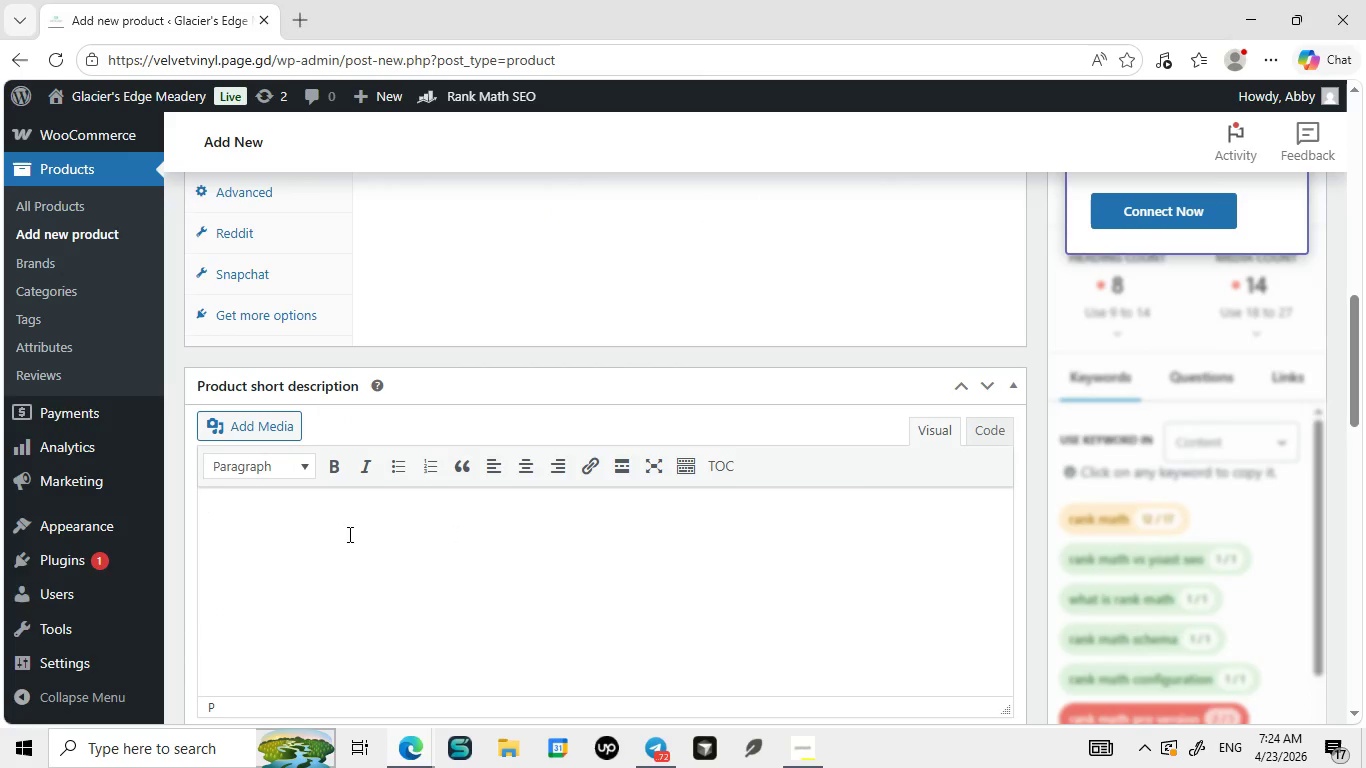 
type(A delicate clpudberry honey wine inspired by the subarctic wild. Boreal offers a smooth)
 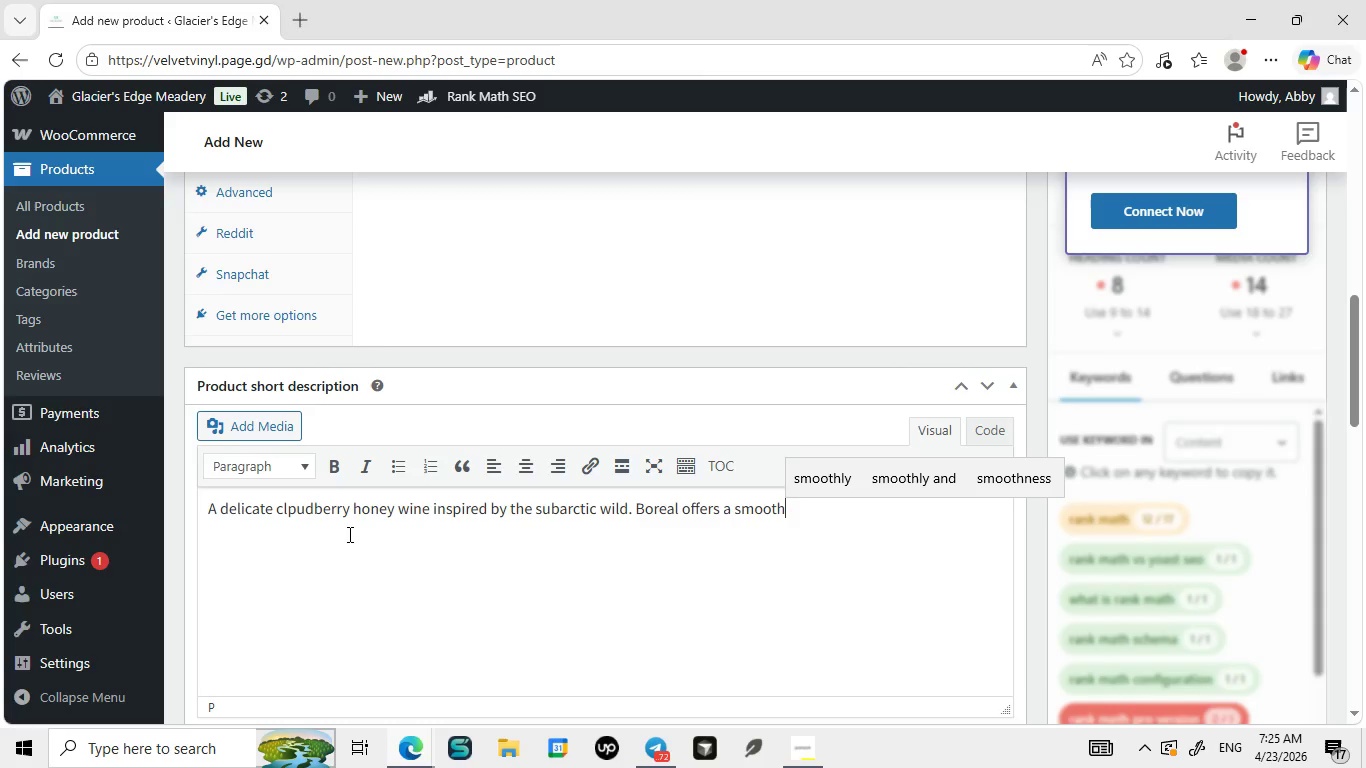 
wait(12.52)
 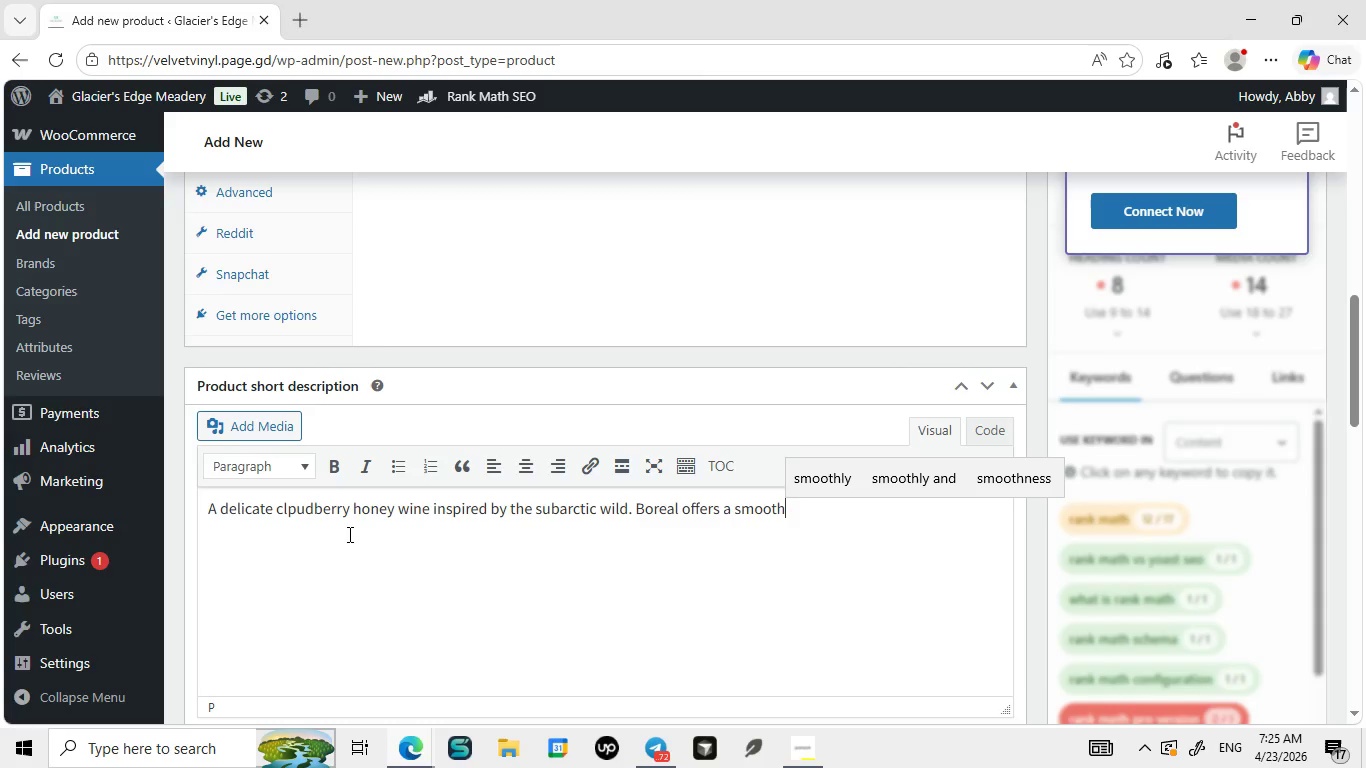 
type(, balanced flavor with a refined natural sweetness and a  clean finish.)
 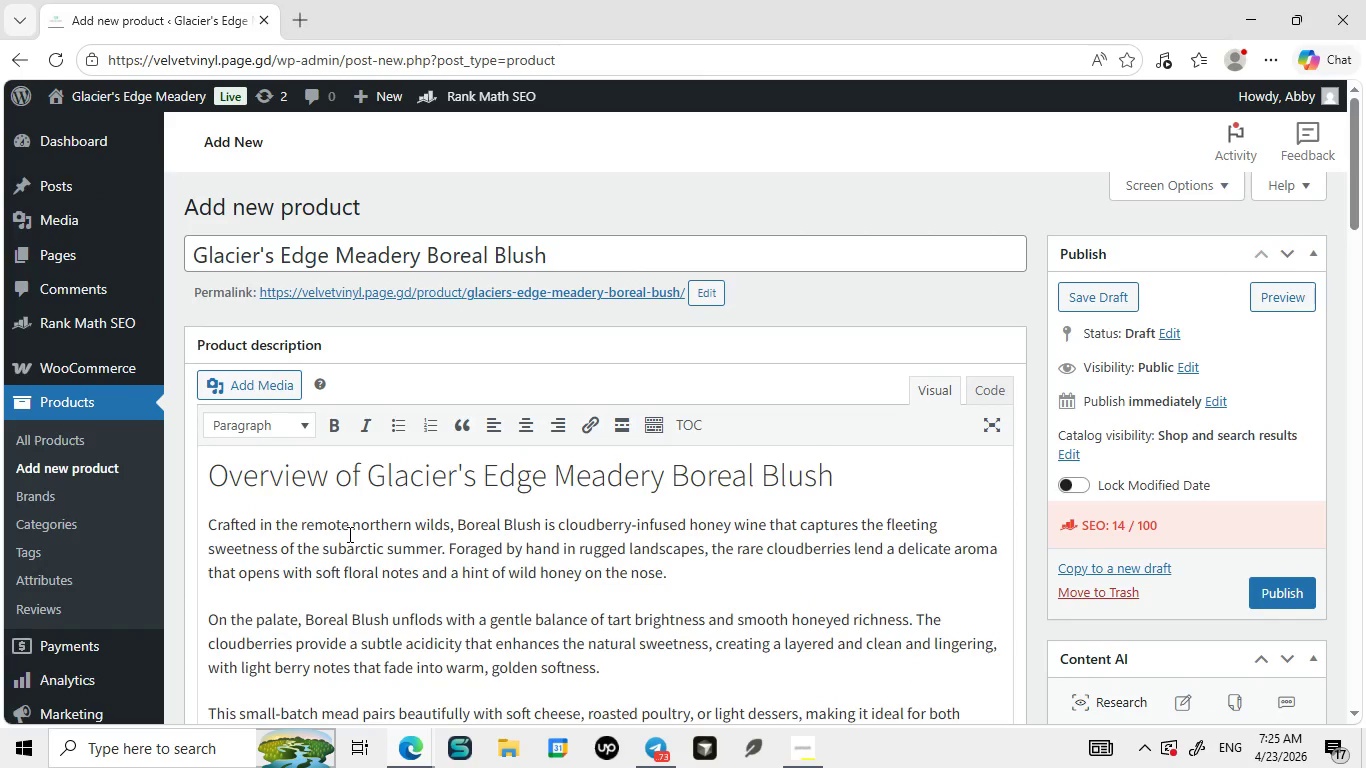 
wait(6.84)
 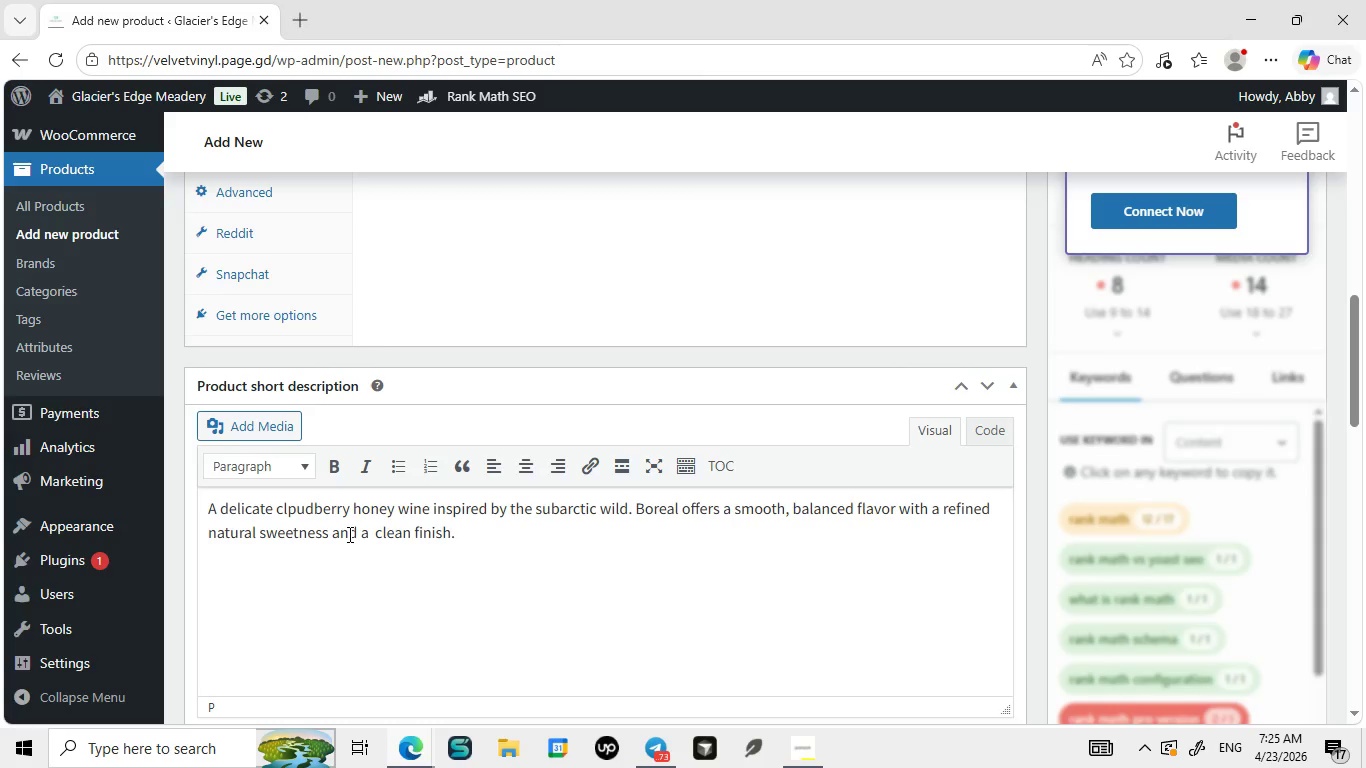 
left_click([348, 534])
 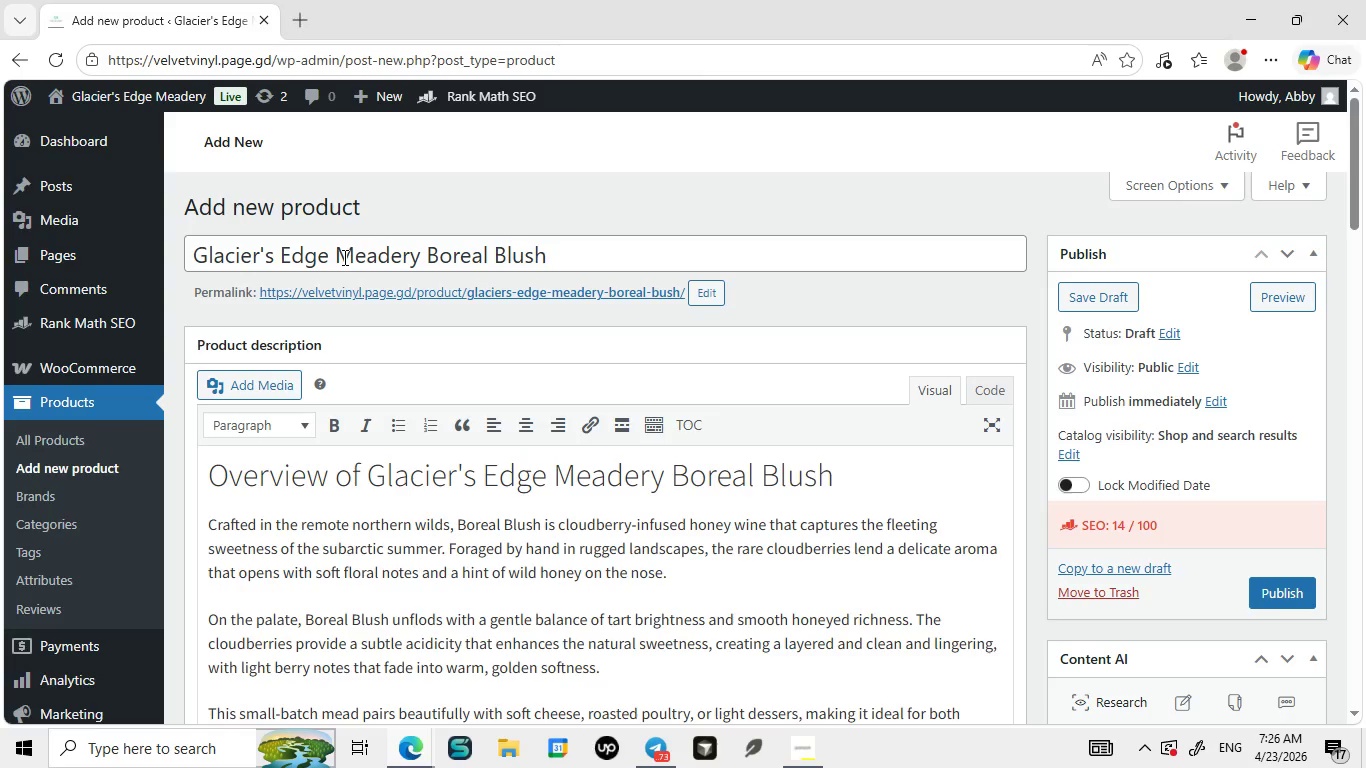 
wait(11.89)
 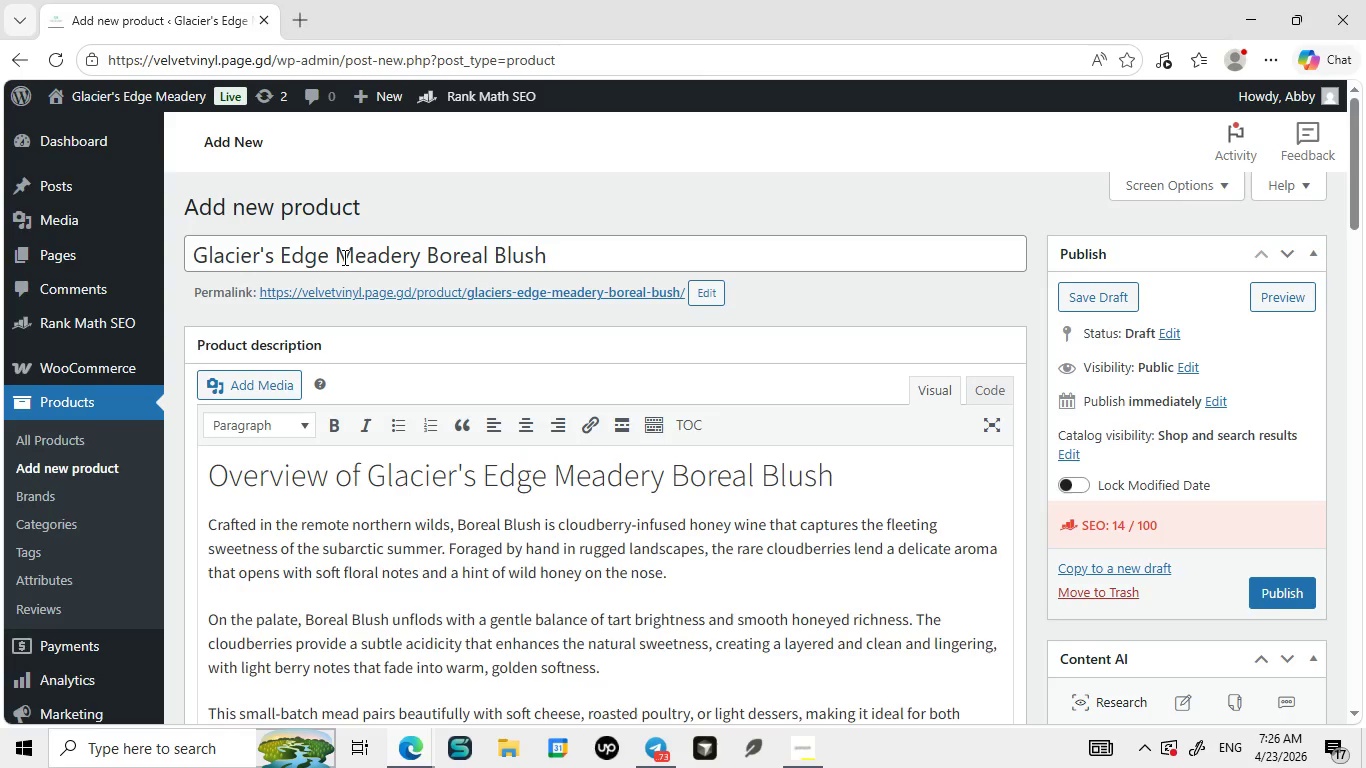 
left_click_drag(start_coordinate=[431, 246], to_coordinate=[574, 246])
 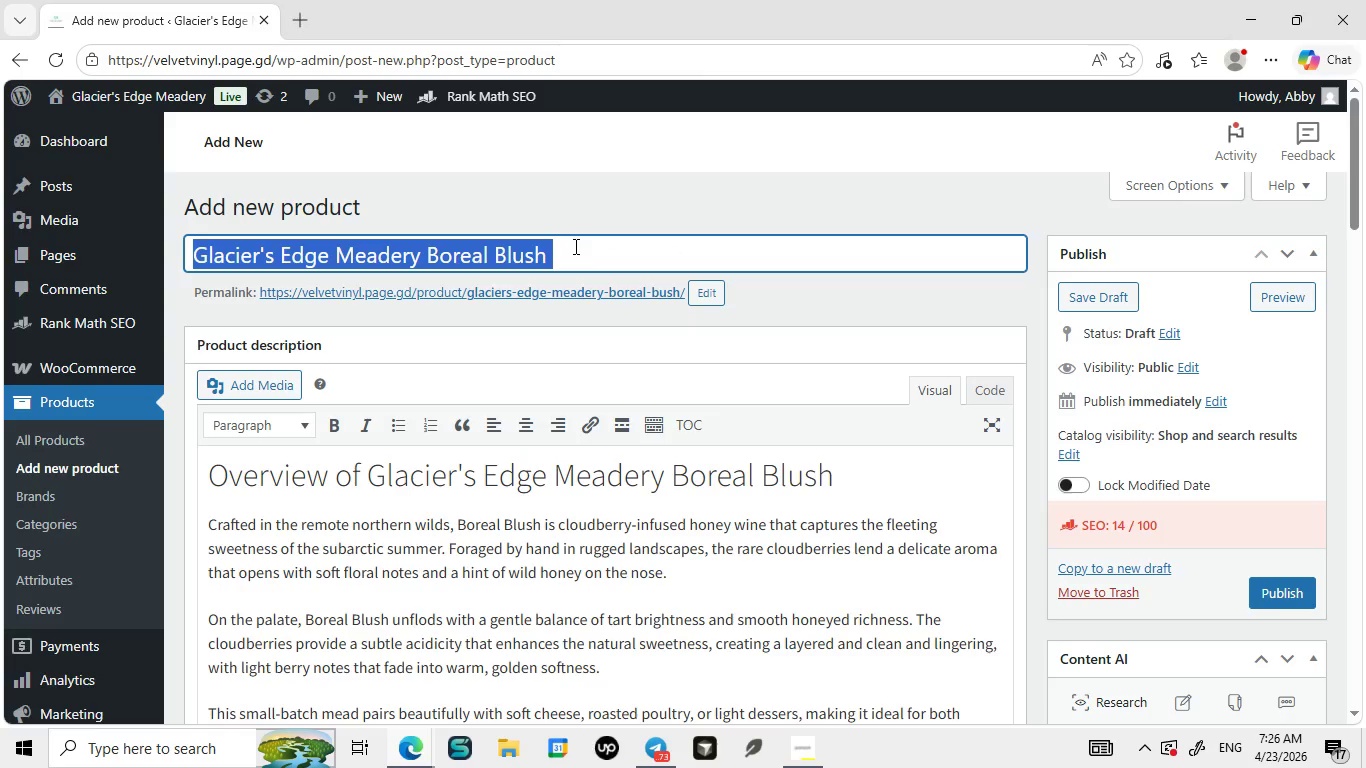 
left_click([574, 246])
 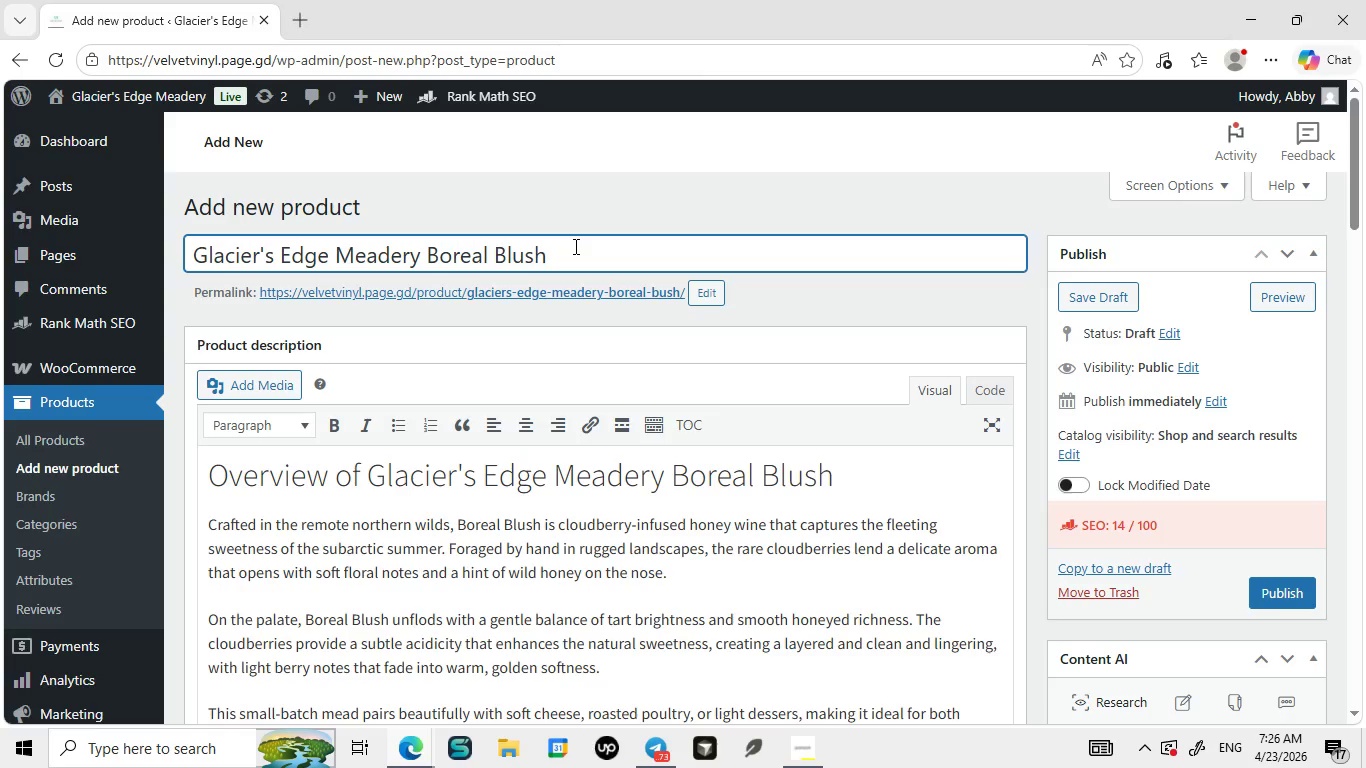 
left_click_drag(start_coordinate=[574, 246], to_coordinate=[427, 249])
 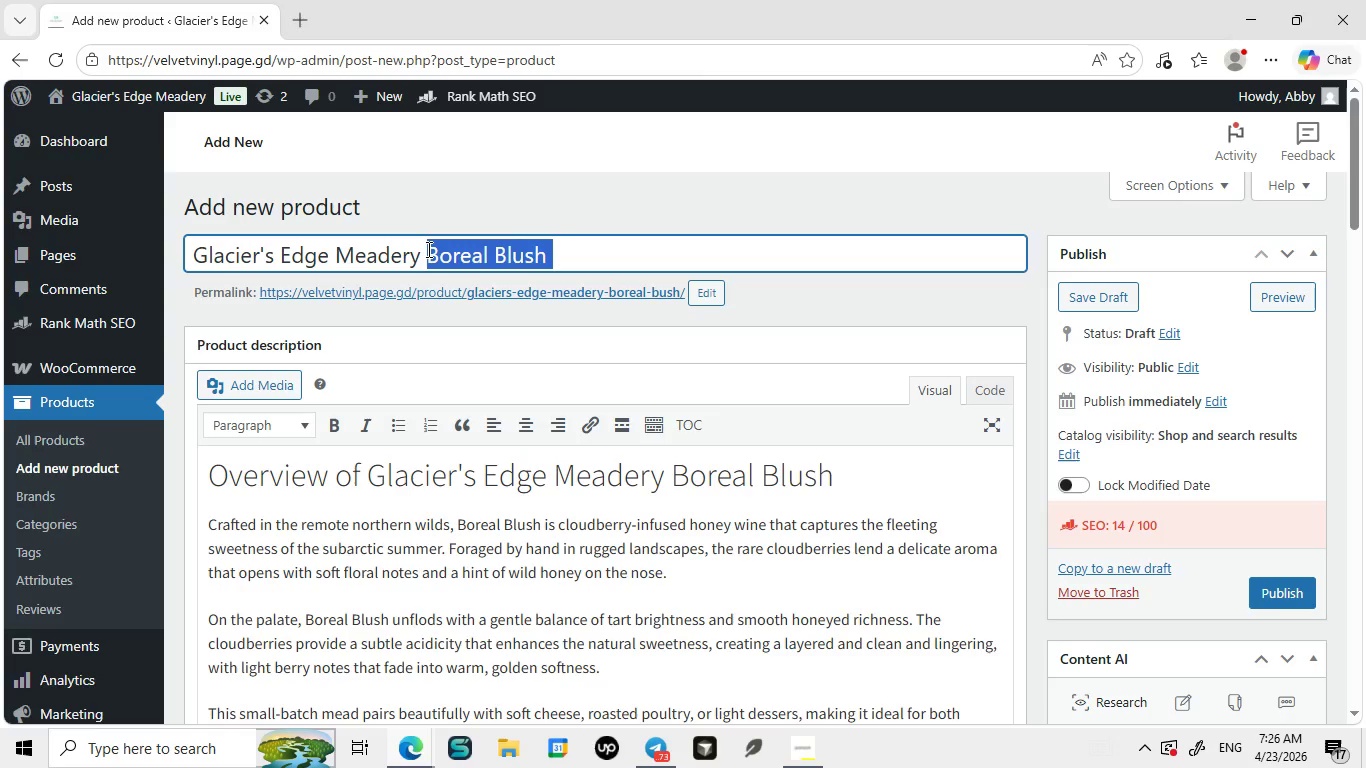 
key(Control+ControlLeft)
 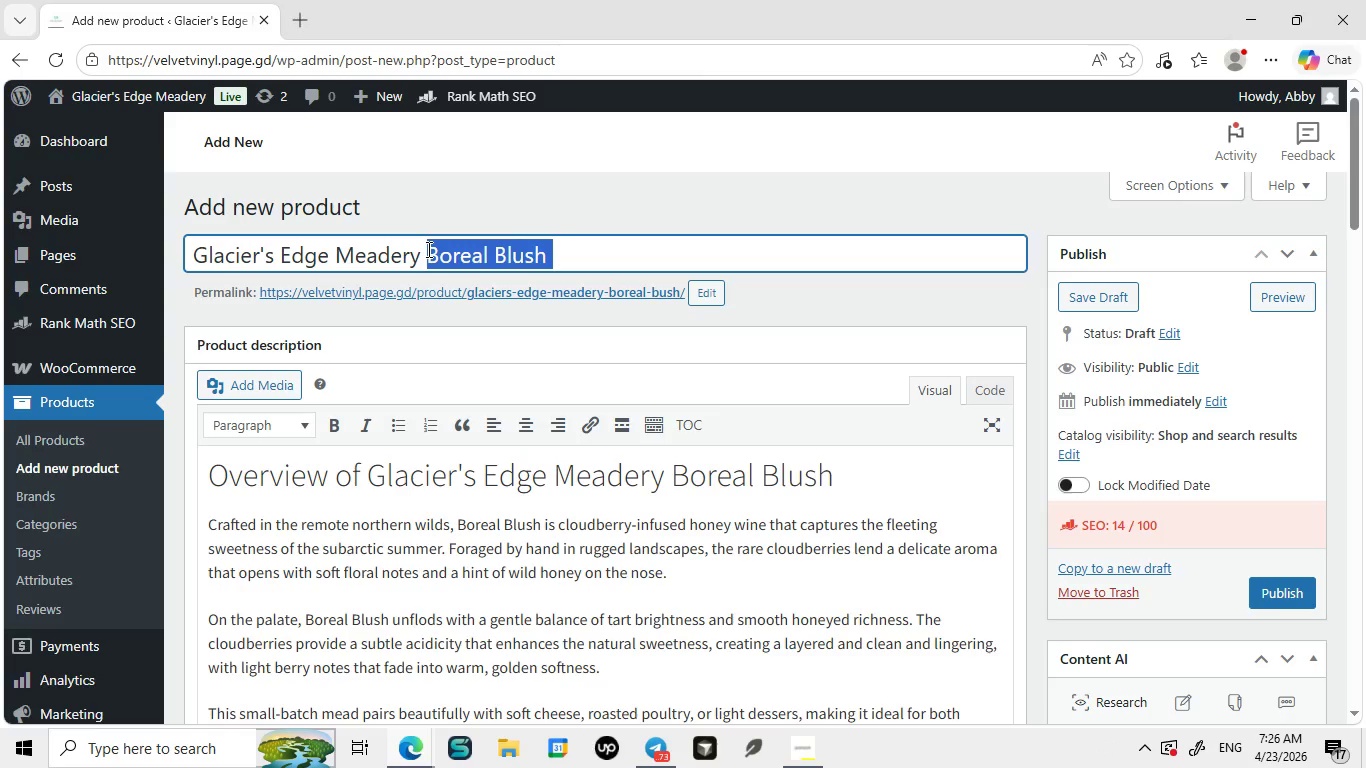 
key(Control+C)
 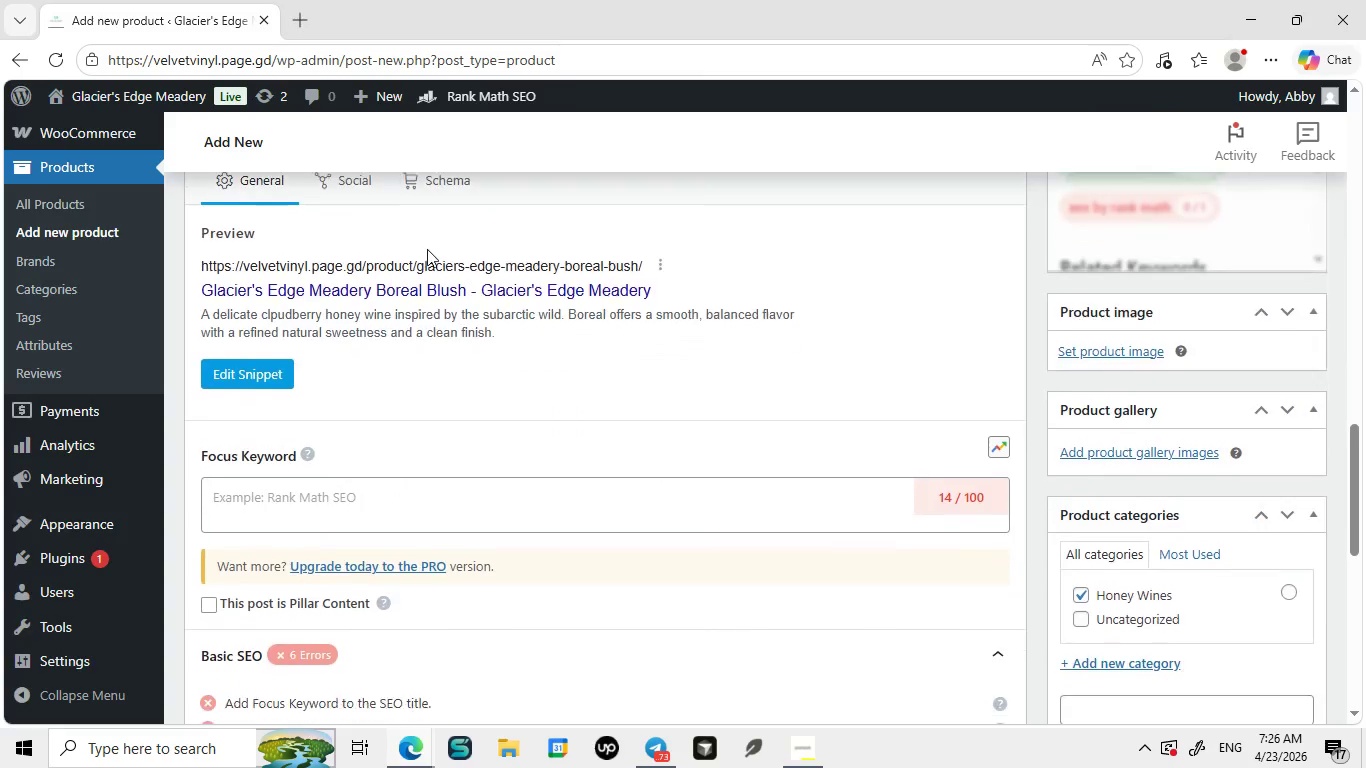 
left_click([299, 490])
 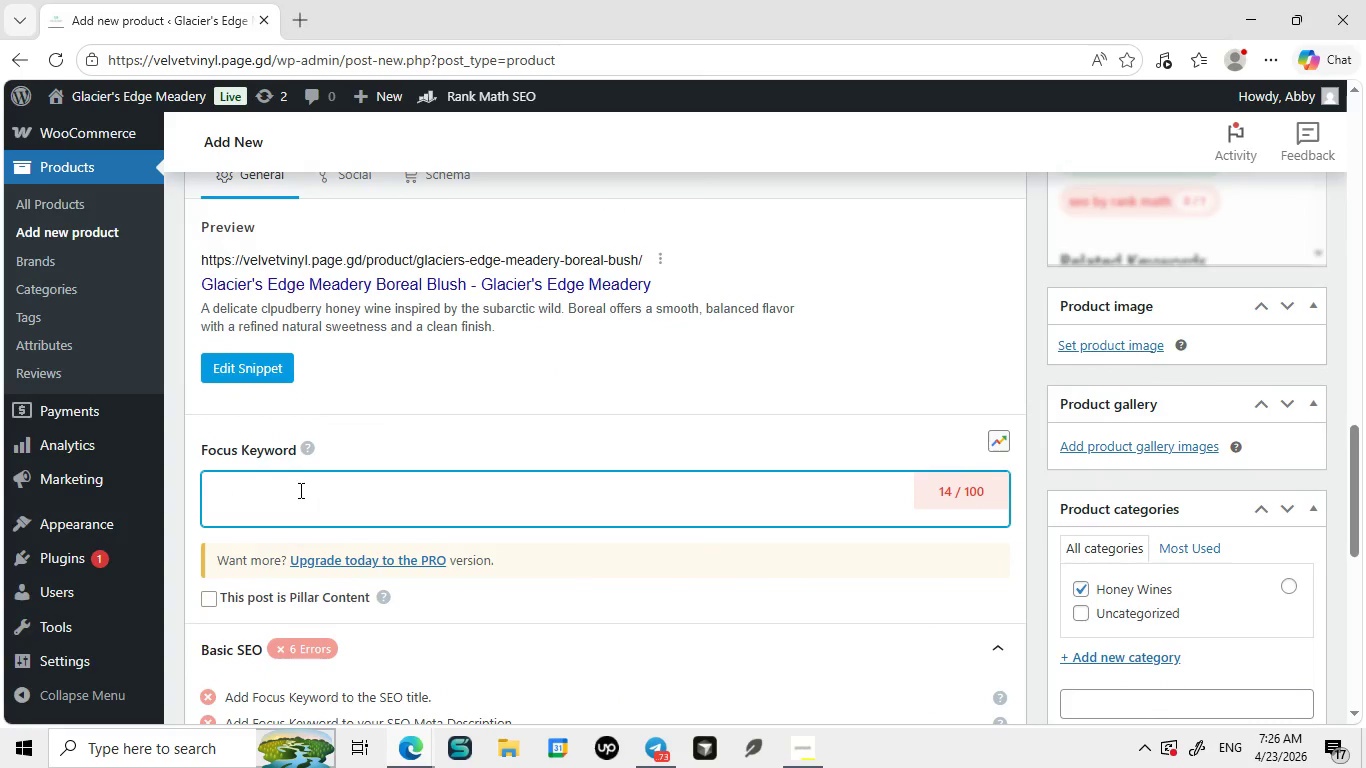 
key(Control+ControlLeft)
 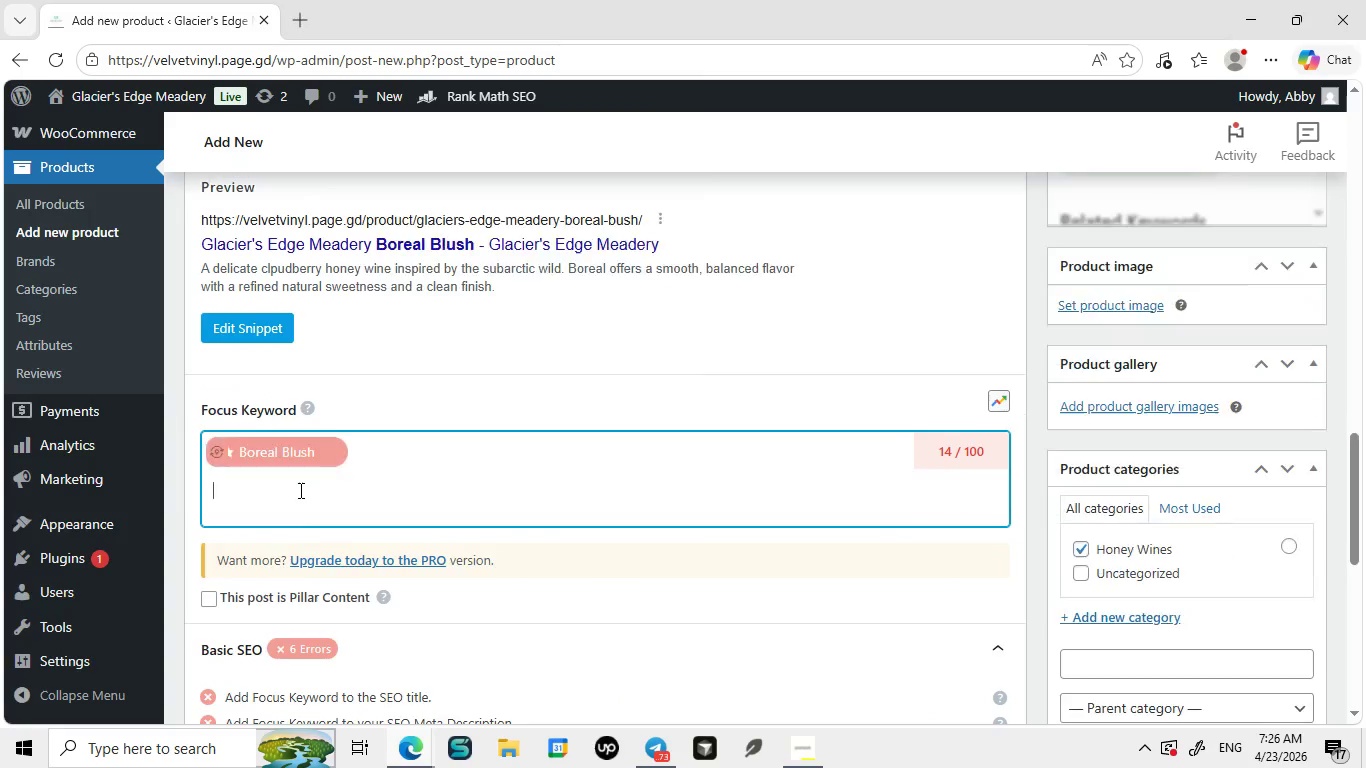 
key(Control+V)
 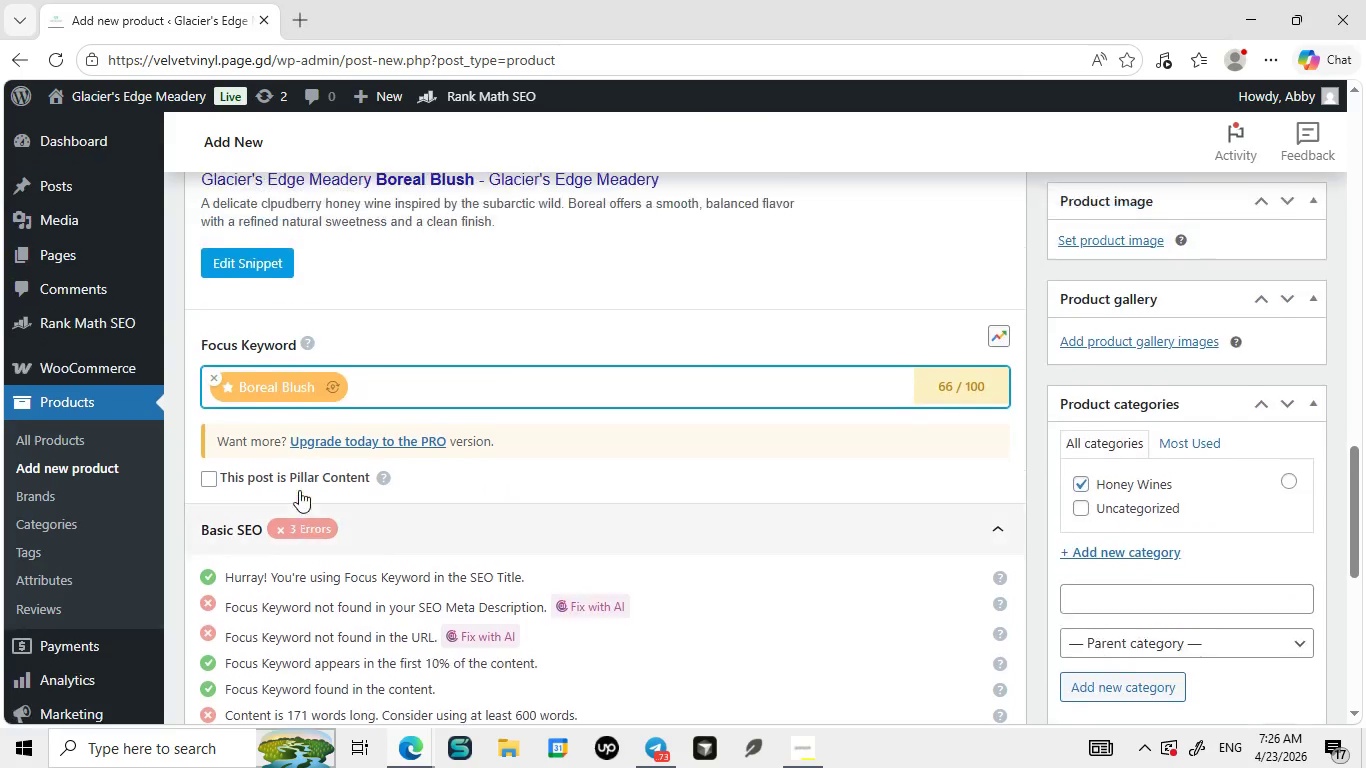 
wait(5.08)
 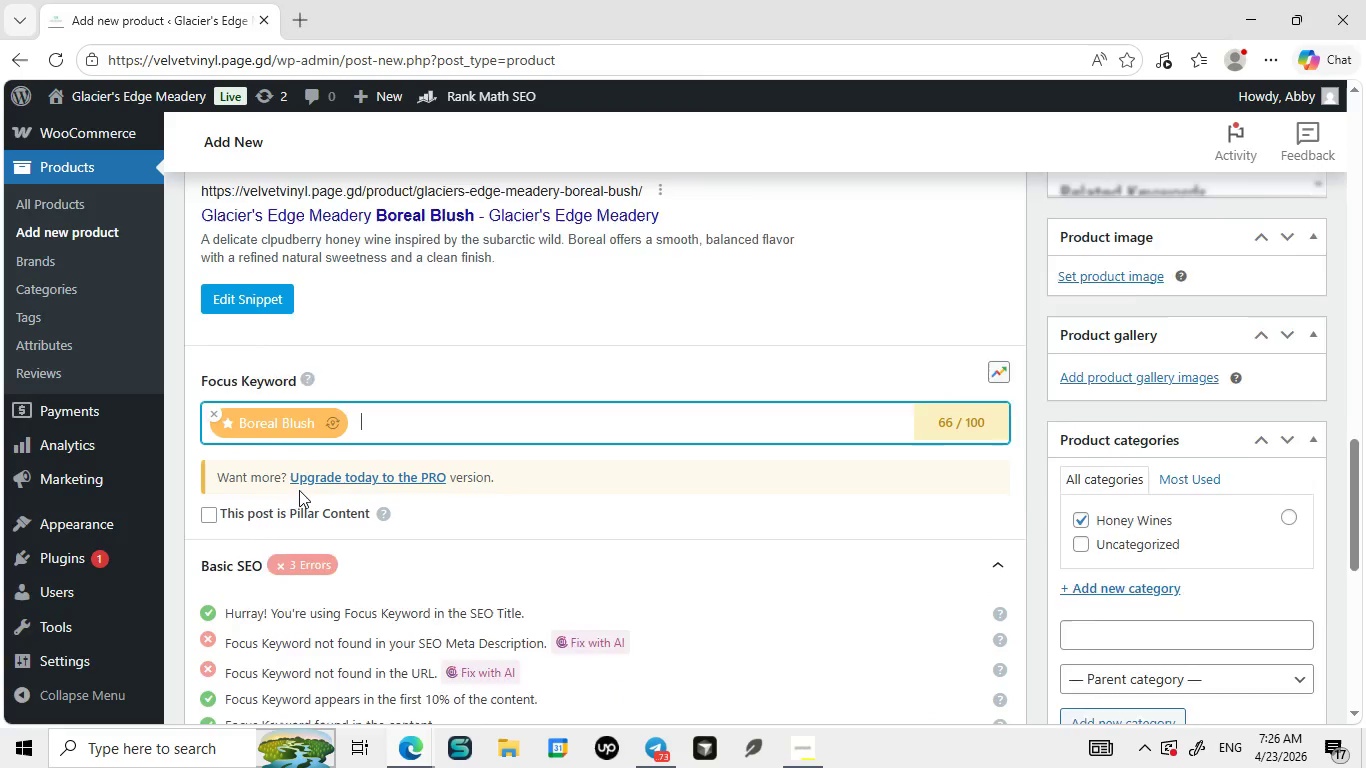 
left_click([244, 374])
 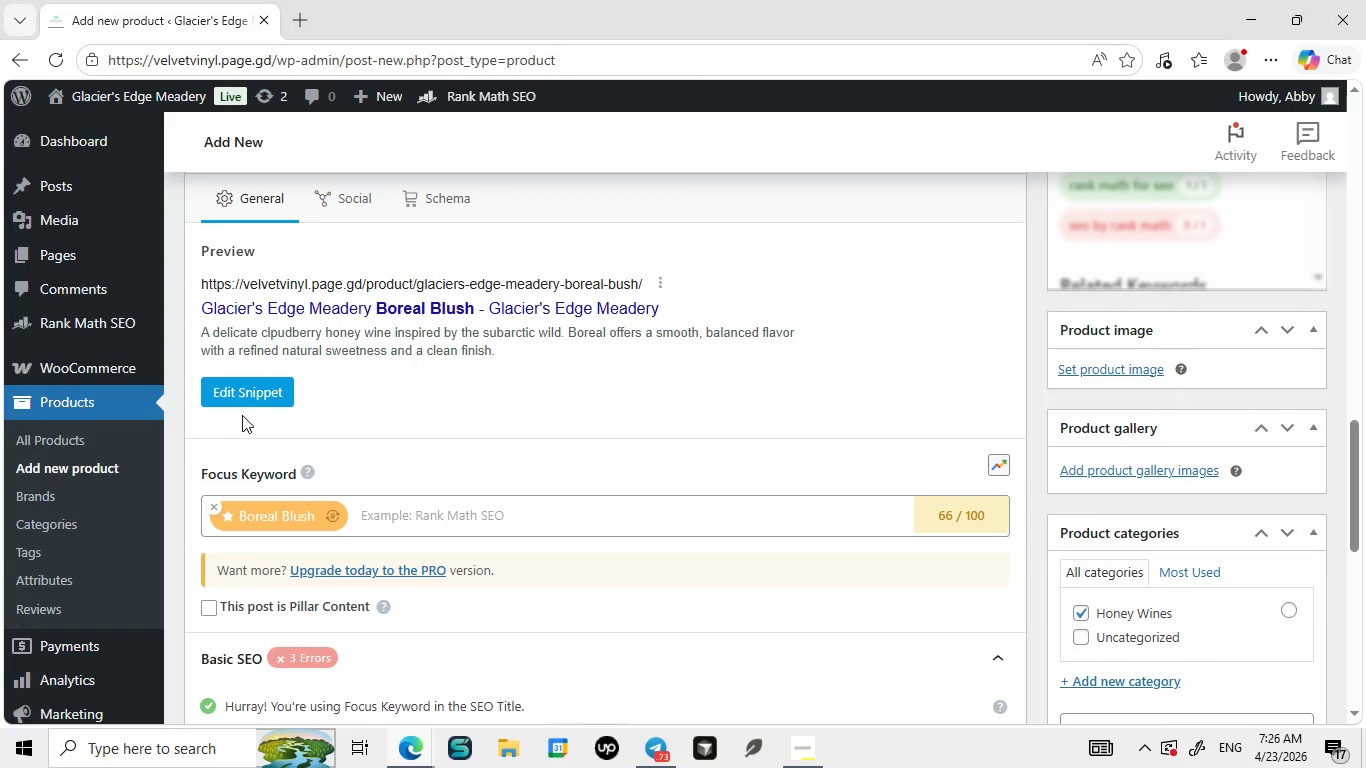 
left_click([242, 414])
 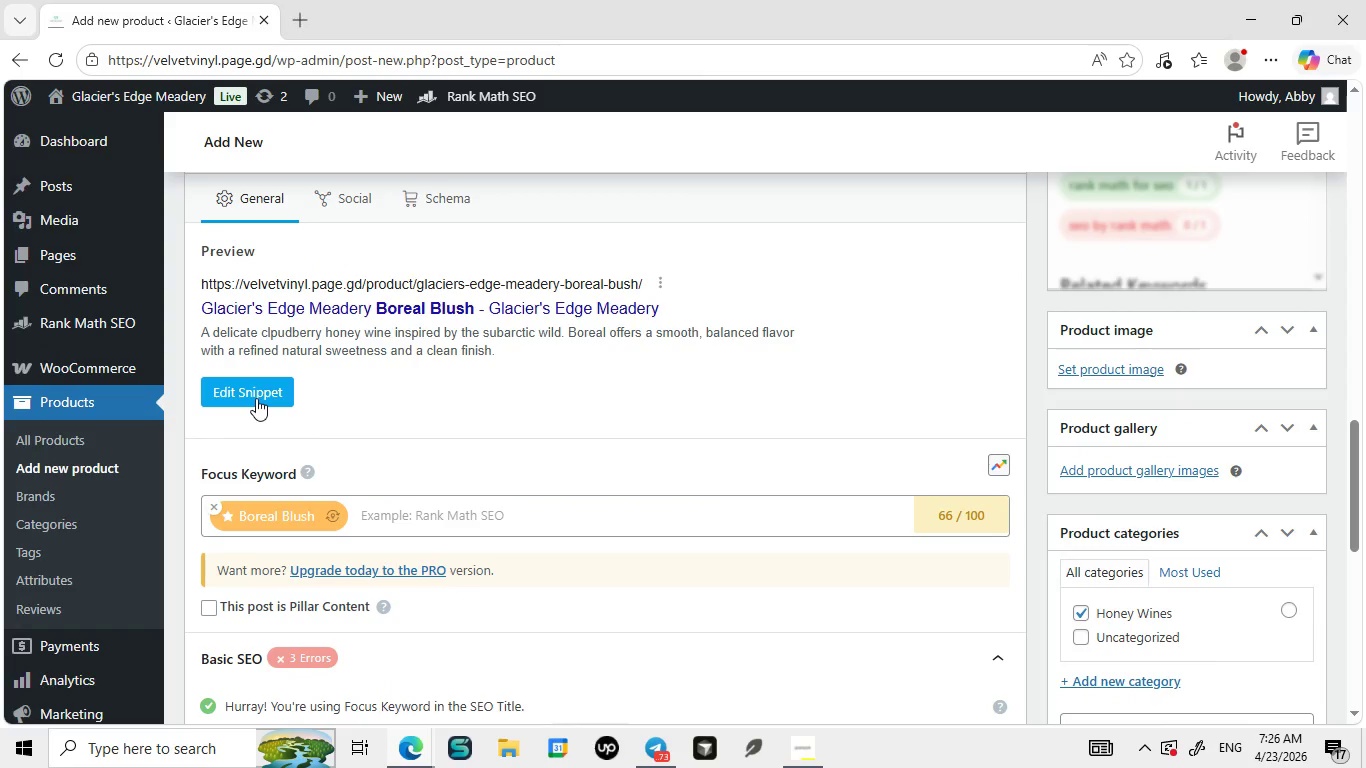 
left_click([256, 398])
 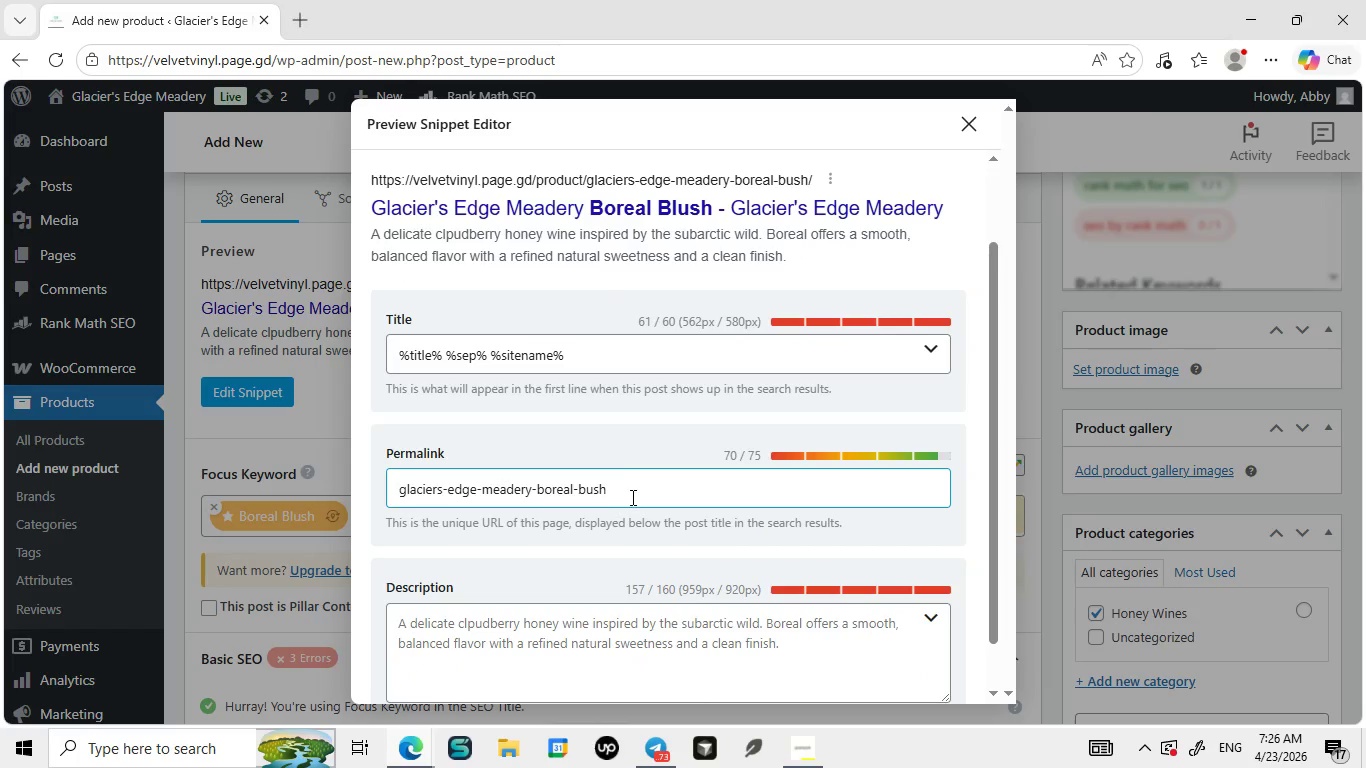 
left_click_drag(start_coordinate=[647, 501], to_coordinate=[367, 512])
 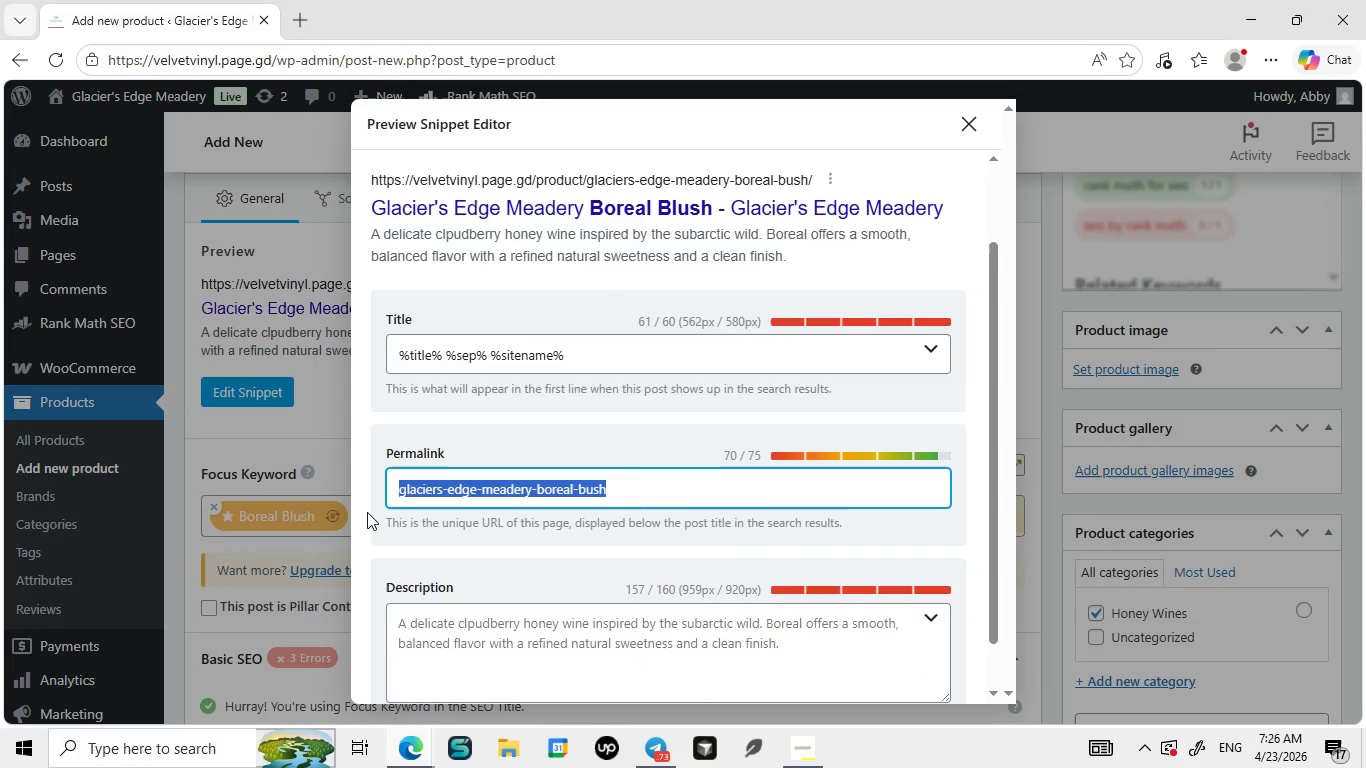 
key(Backspace)
 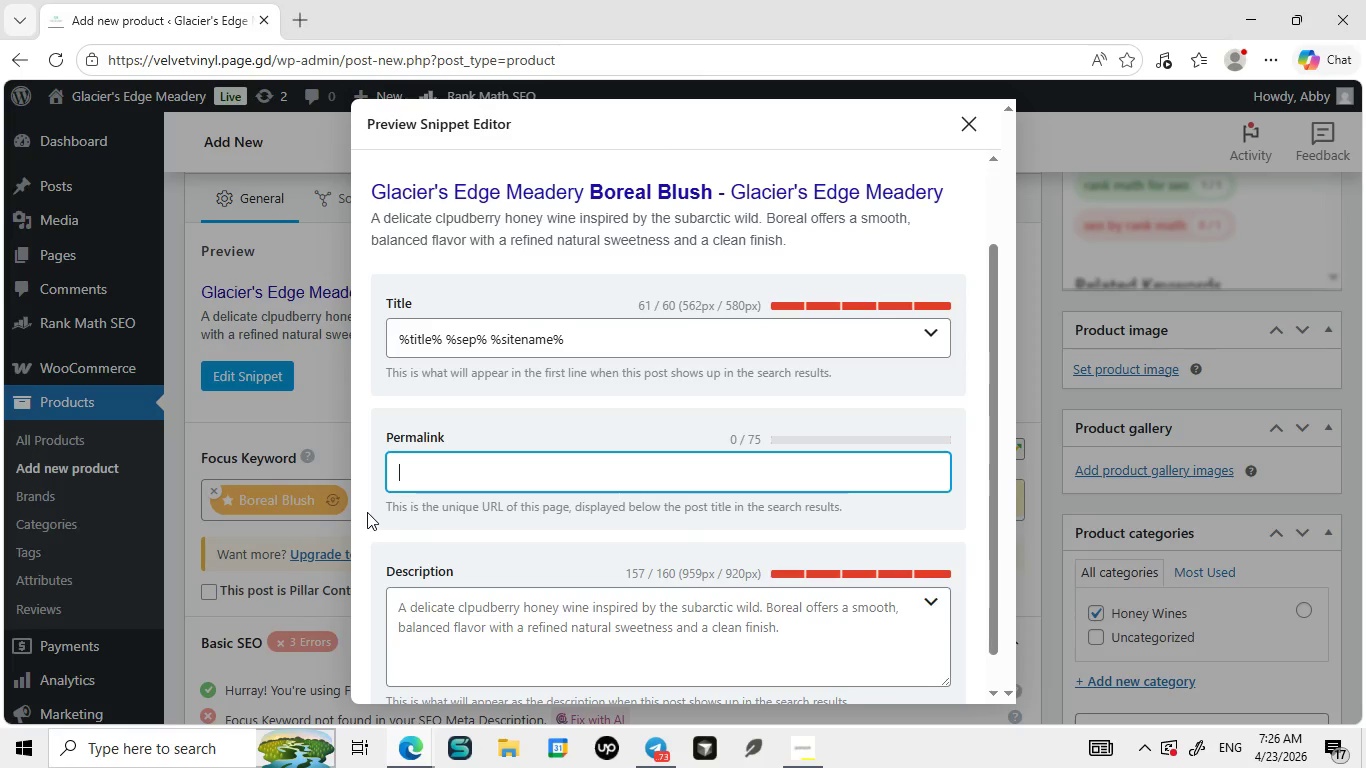 
key(Control+V)
 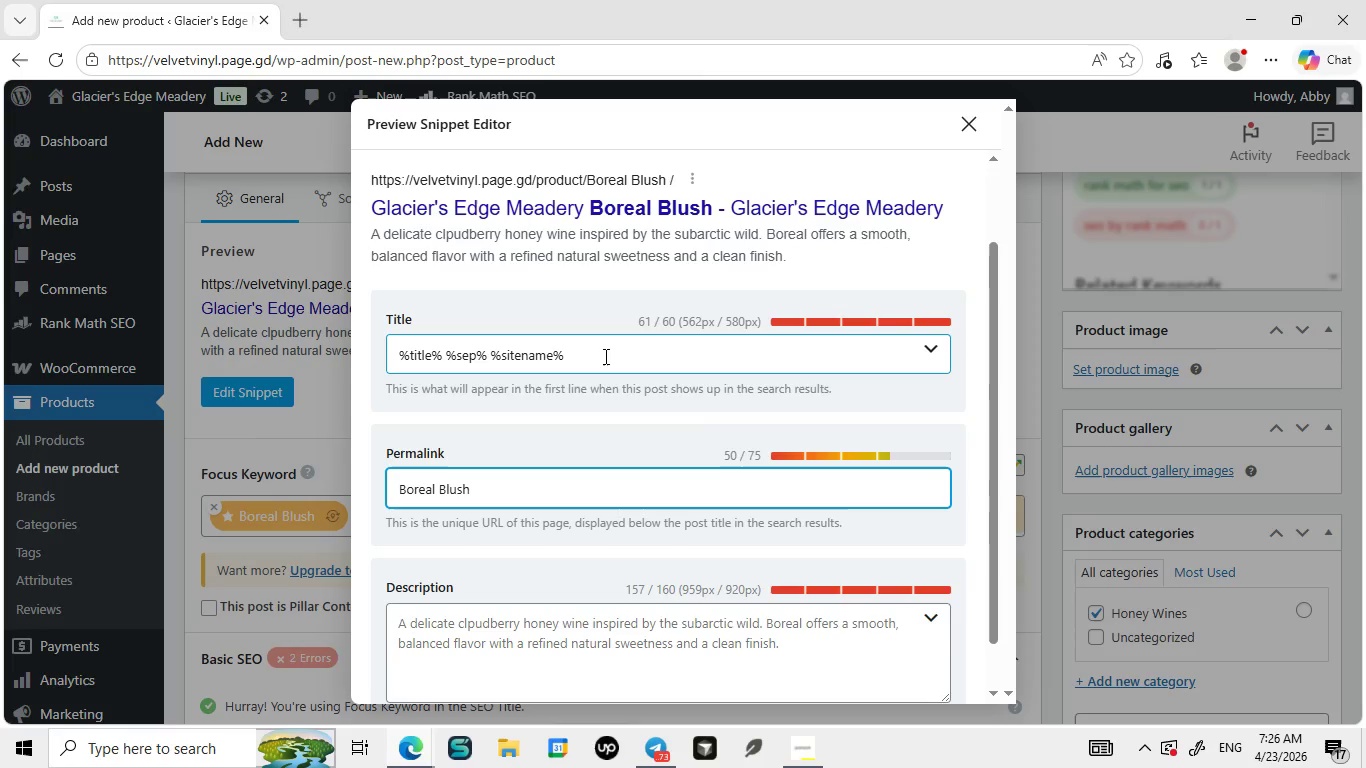 
left_click([604, 356])
 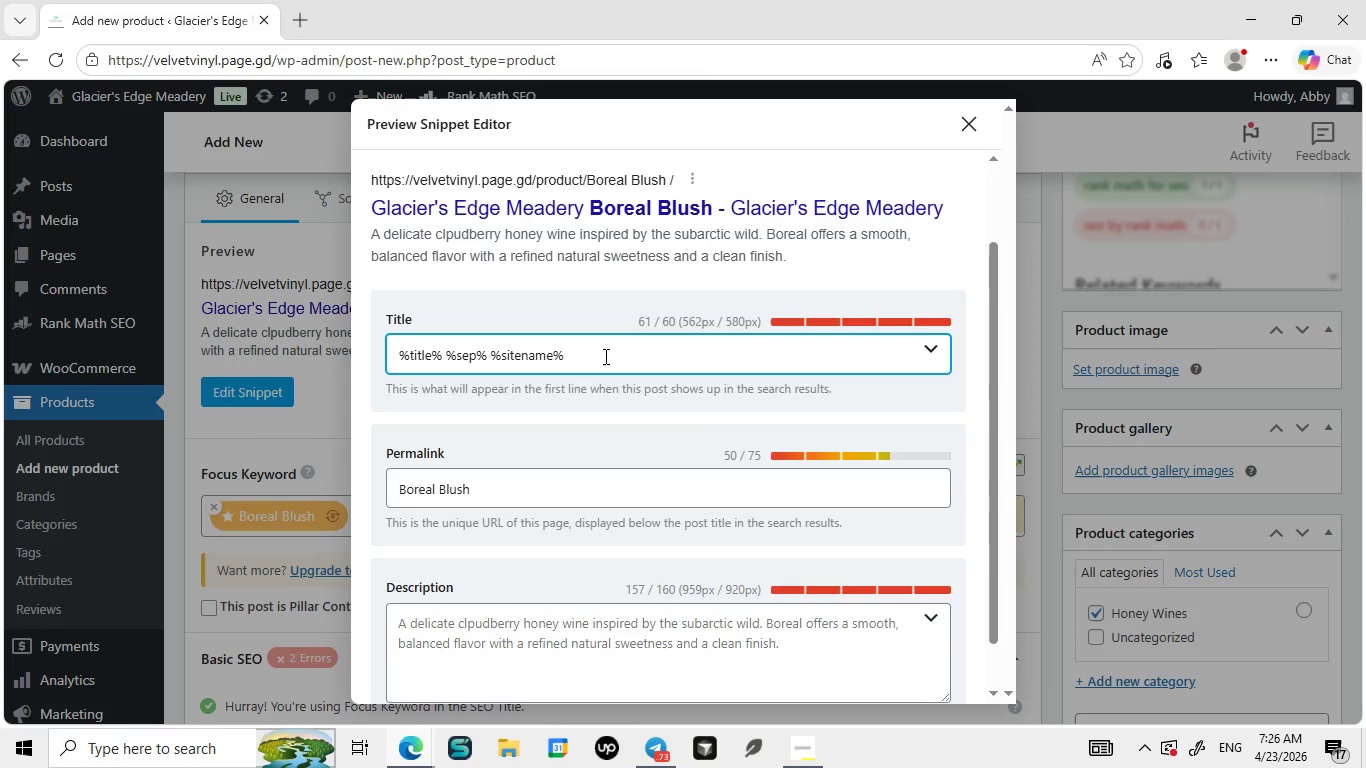 
left_click([554, 541])
 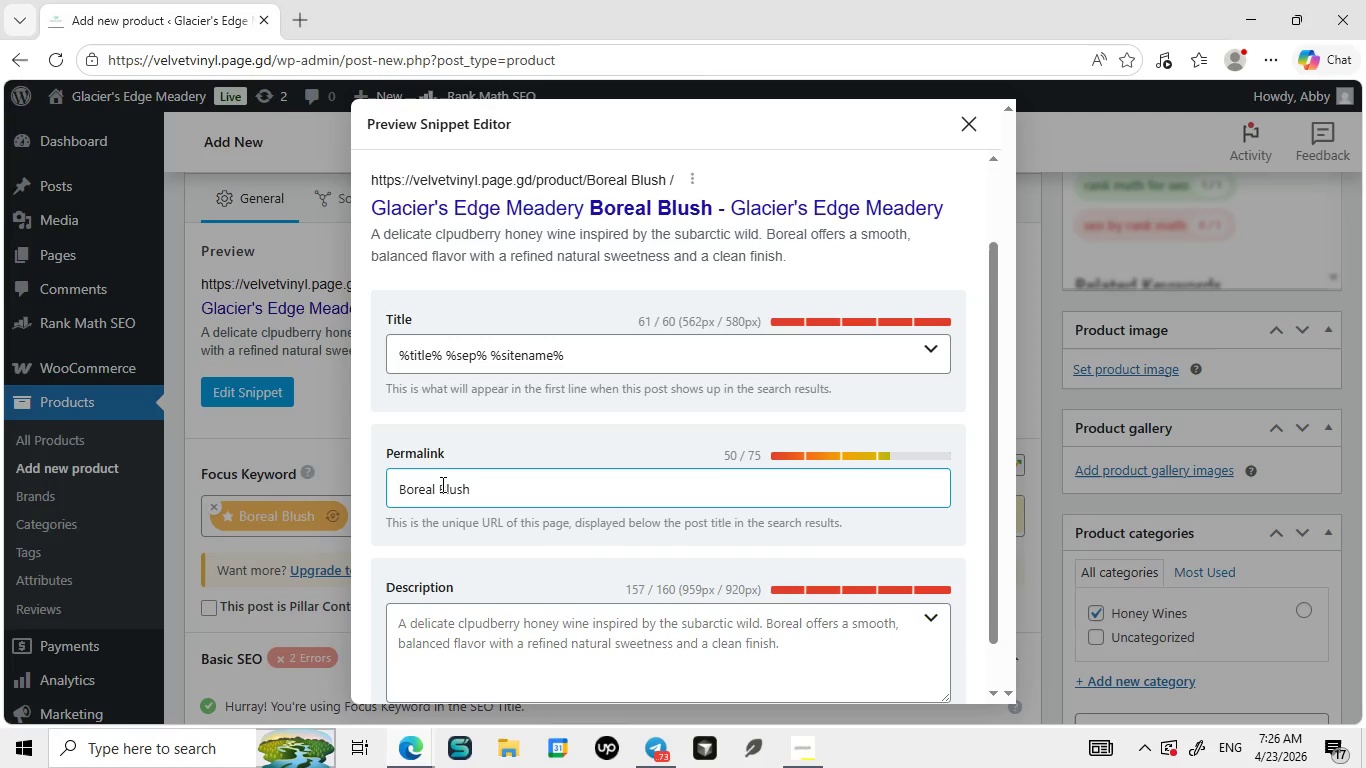 
left_click([439, 483])
 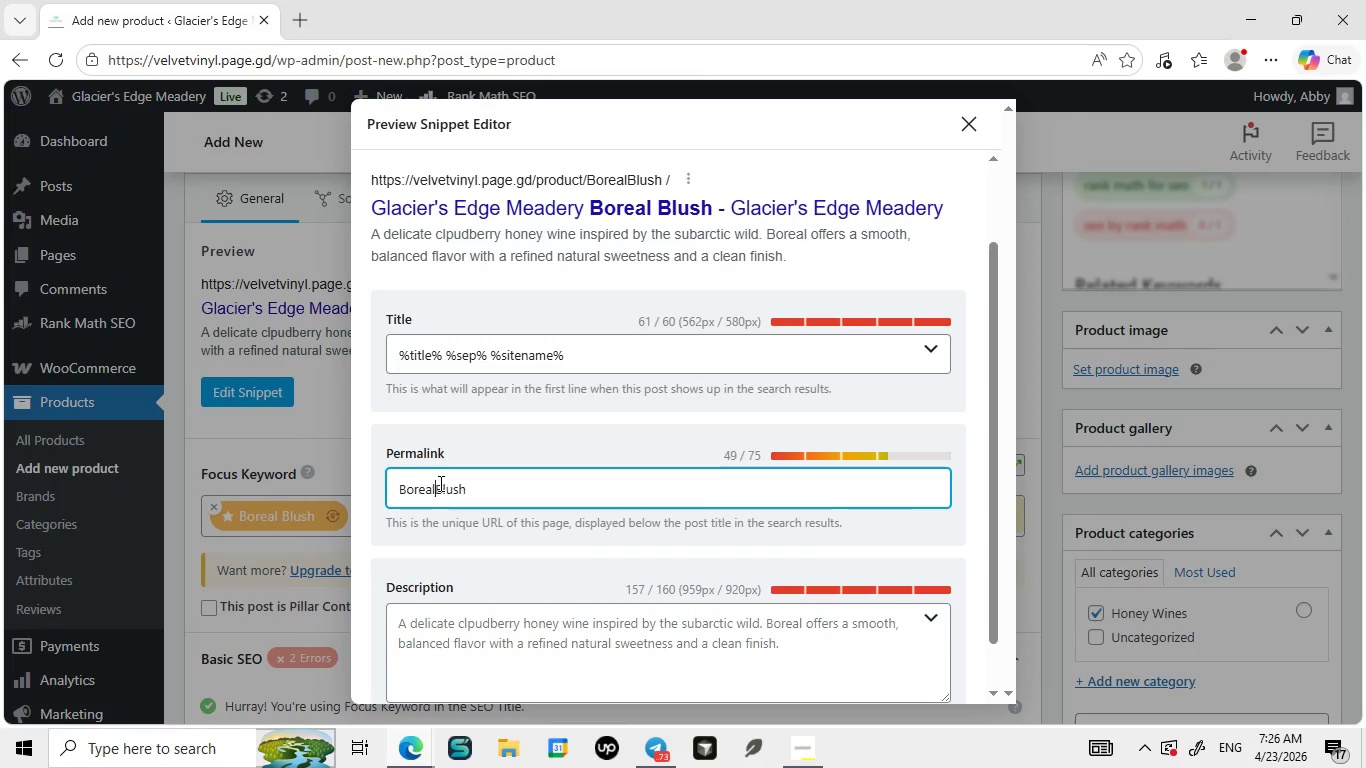 
key(Backspace)
 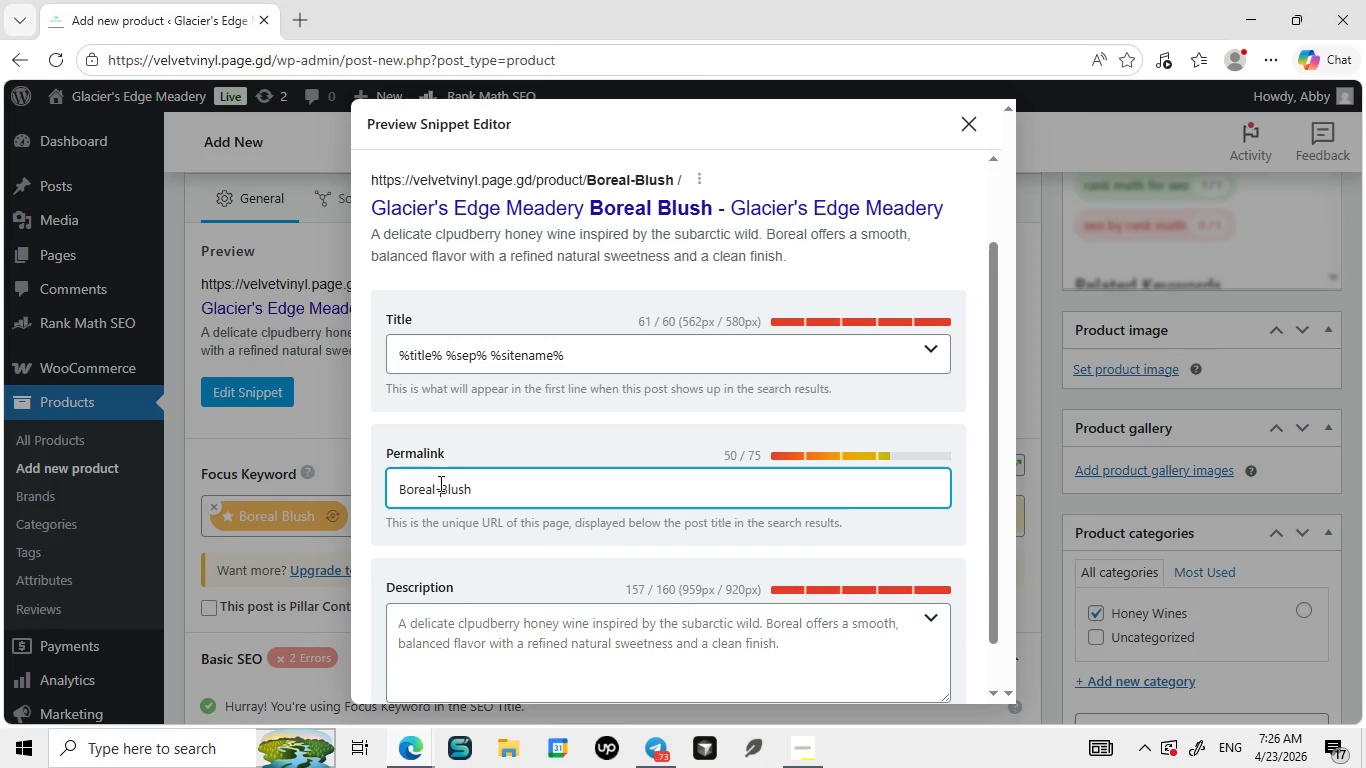 
key(Minus)
 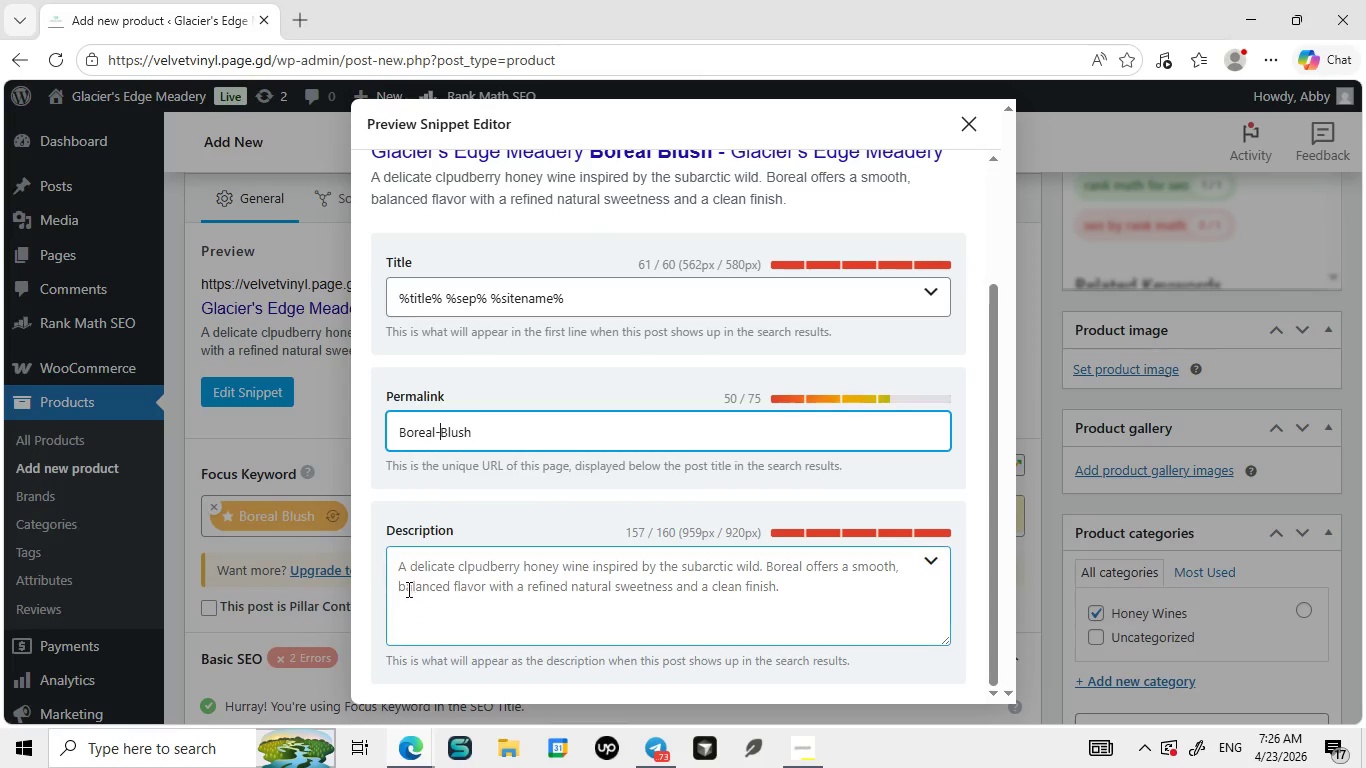 
left_click([407, 589])
 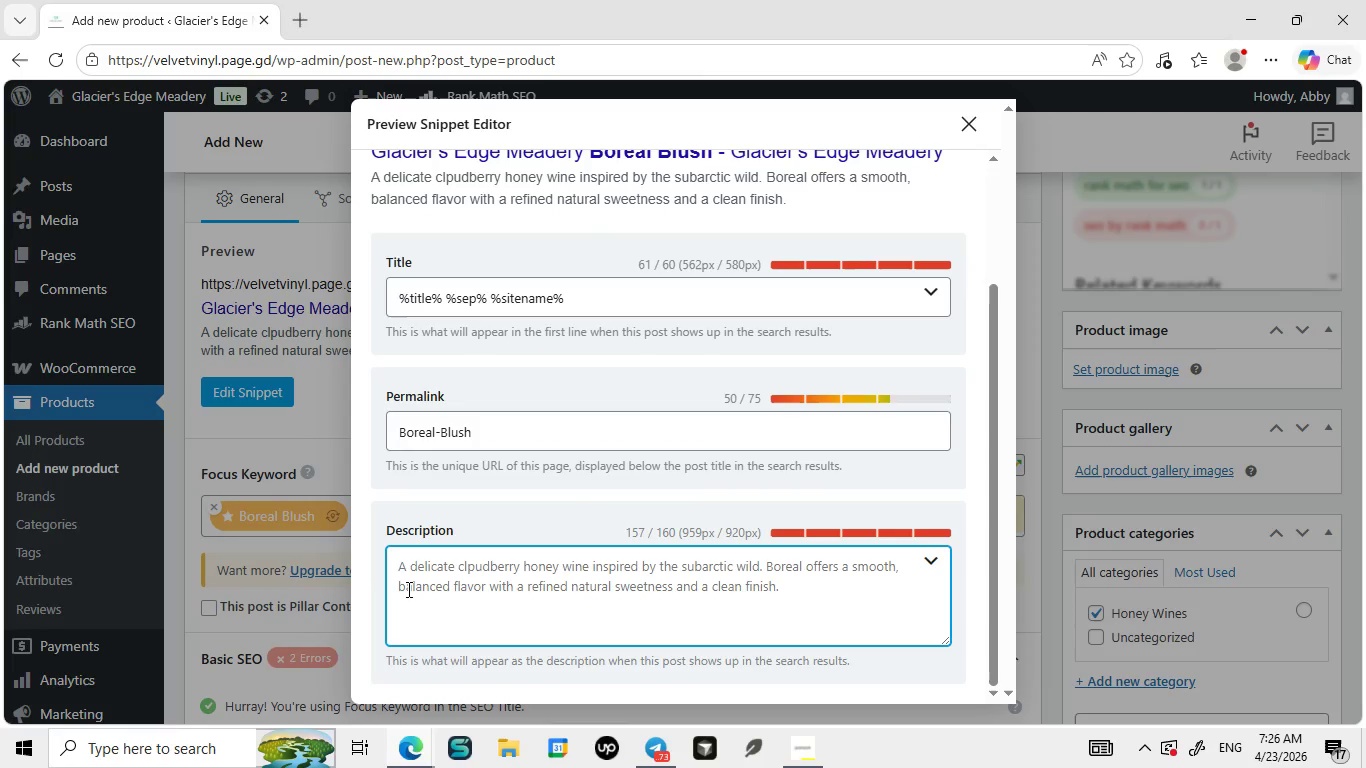 
type(Discover )
 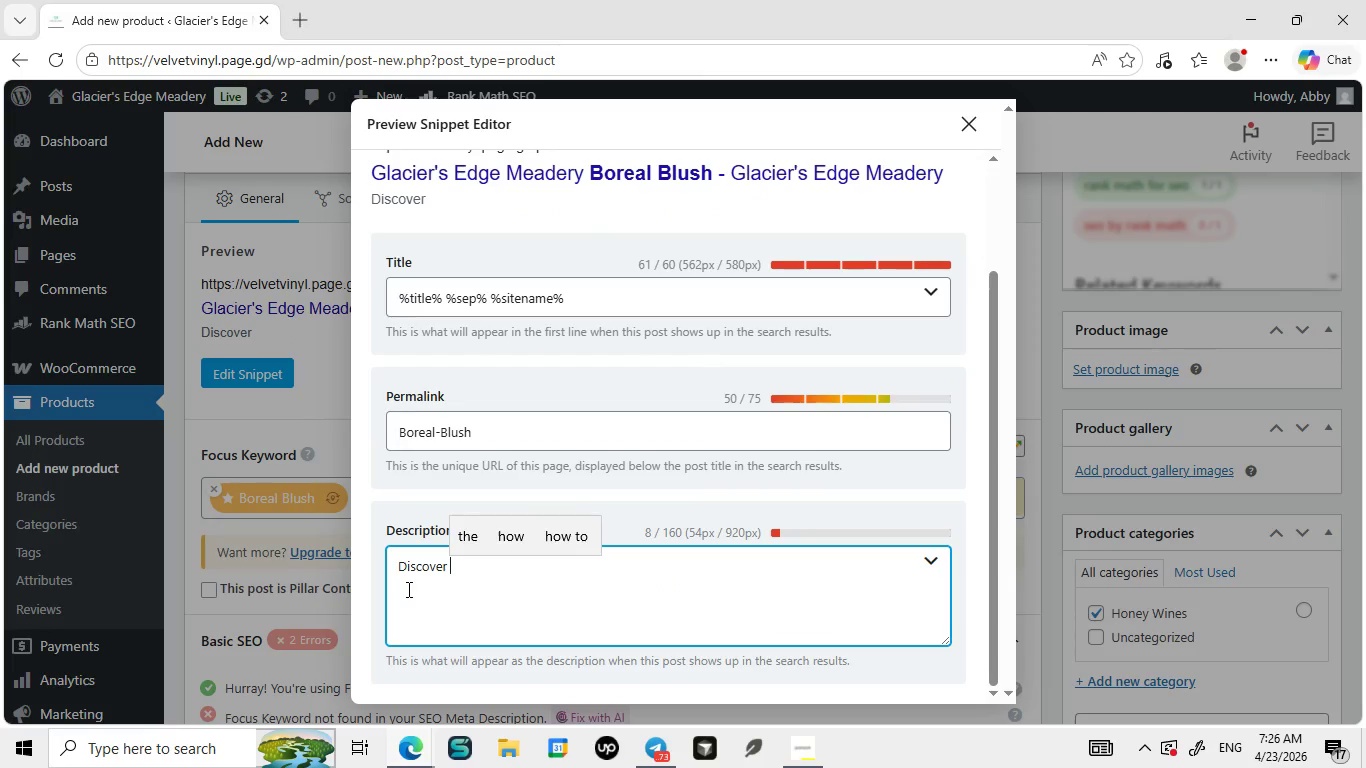 
key(Control+ControlLeft)
 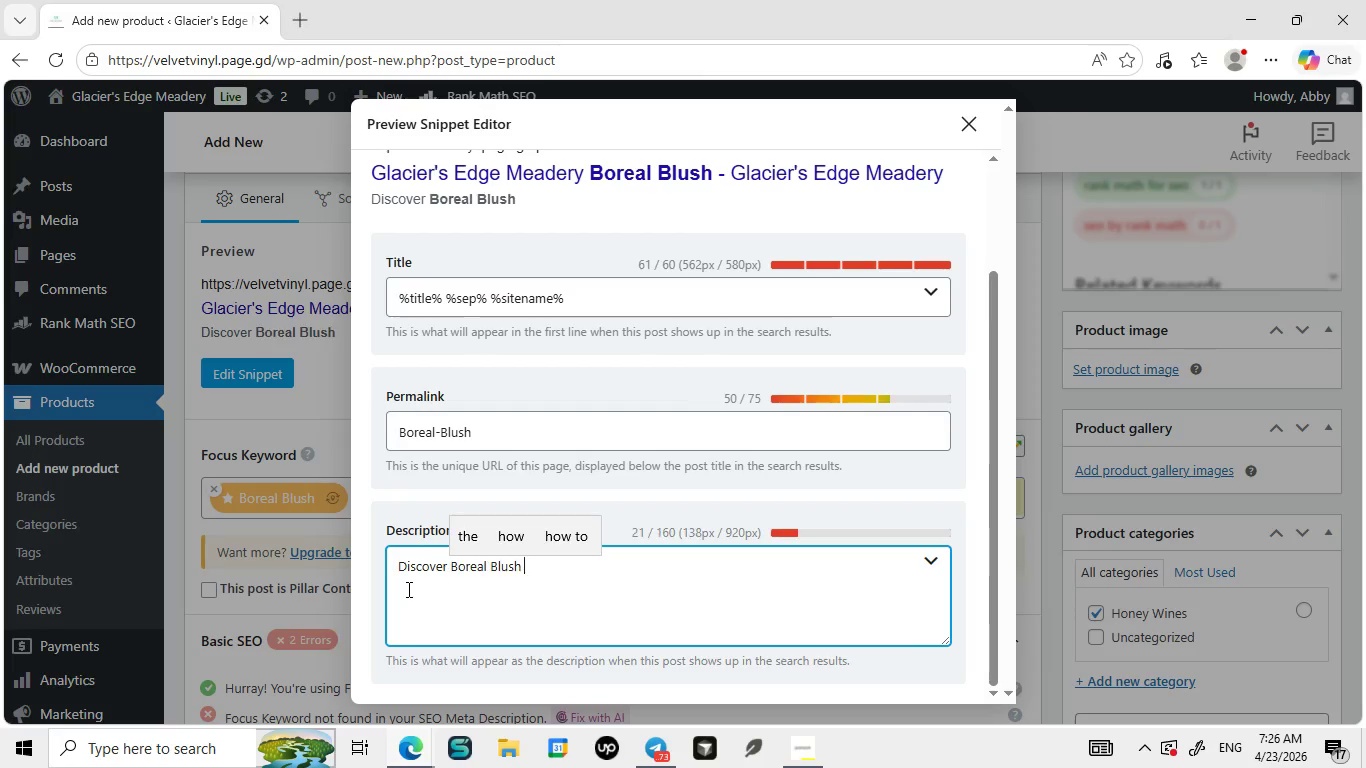 
key(Control+V)
 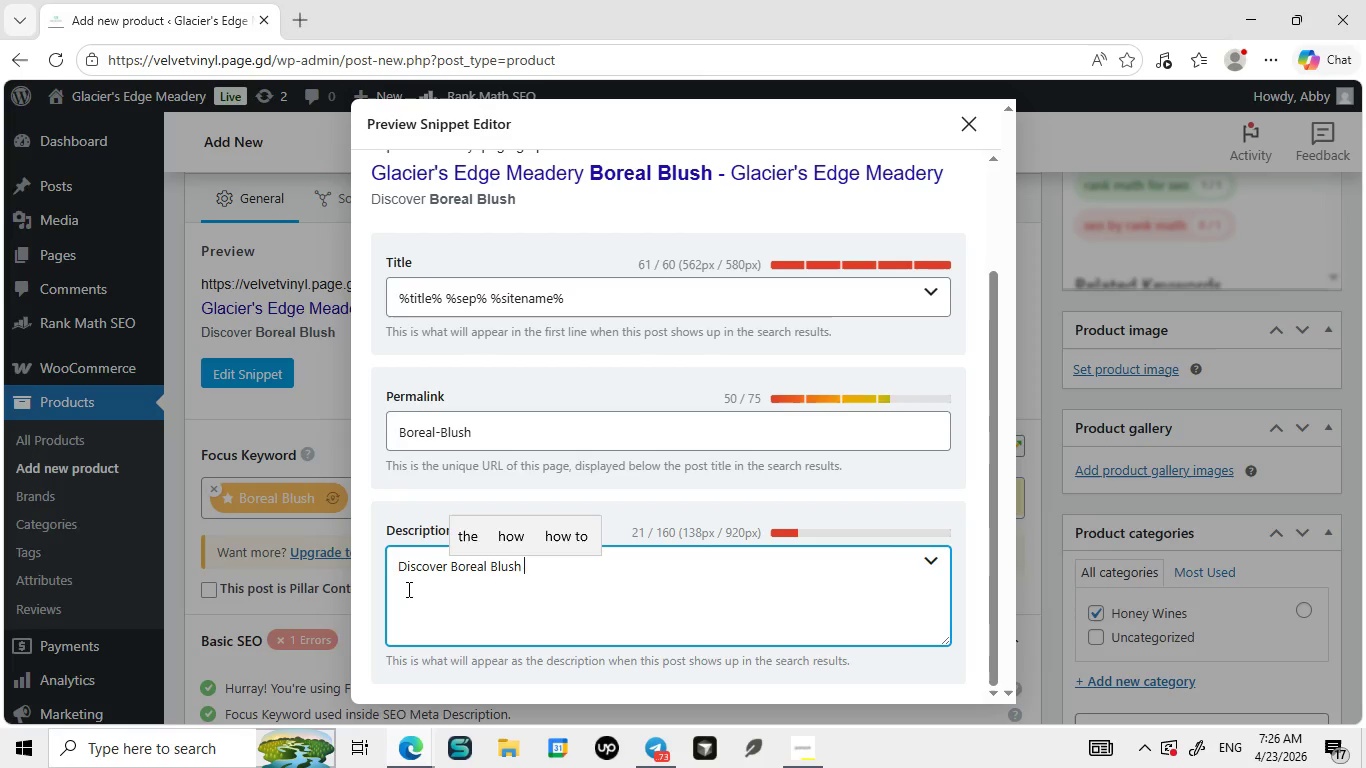 
type(, a couldberry honey wine fo)
key(Backspace)
type(rom)
 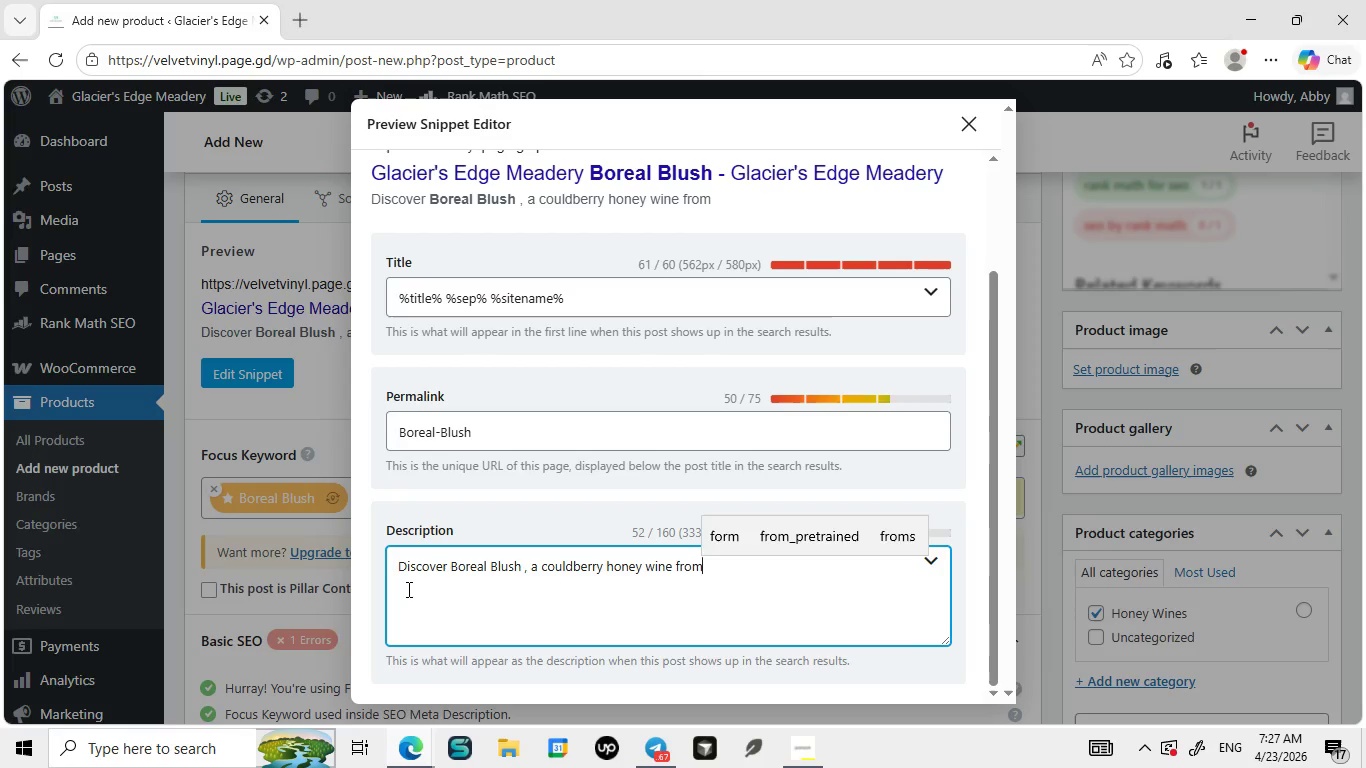 
key(Backspace)
key(Backspace)
key(Backspace)
key(Backspace)
type(with florl)
key(Backspace)
type(al aroma, balanced sweetnes, and a smooth finish.)
 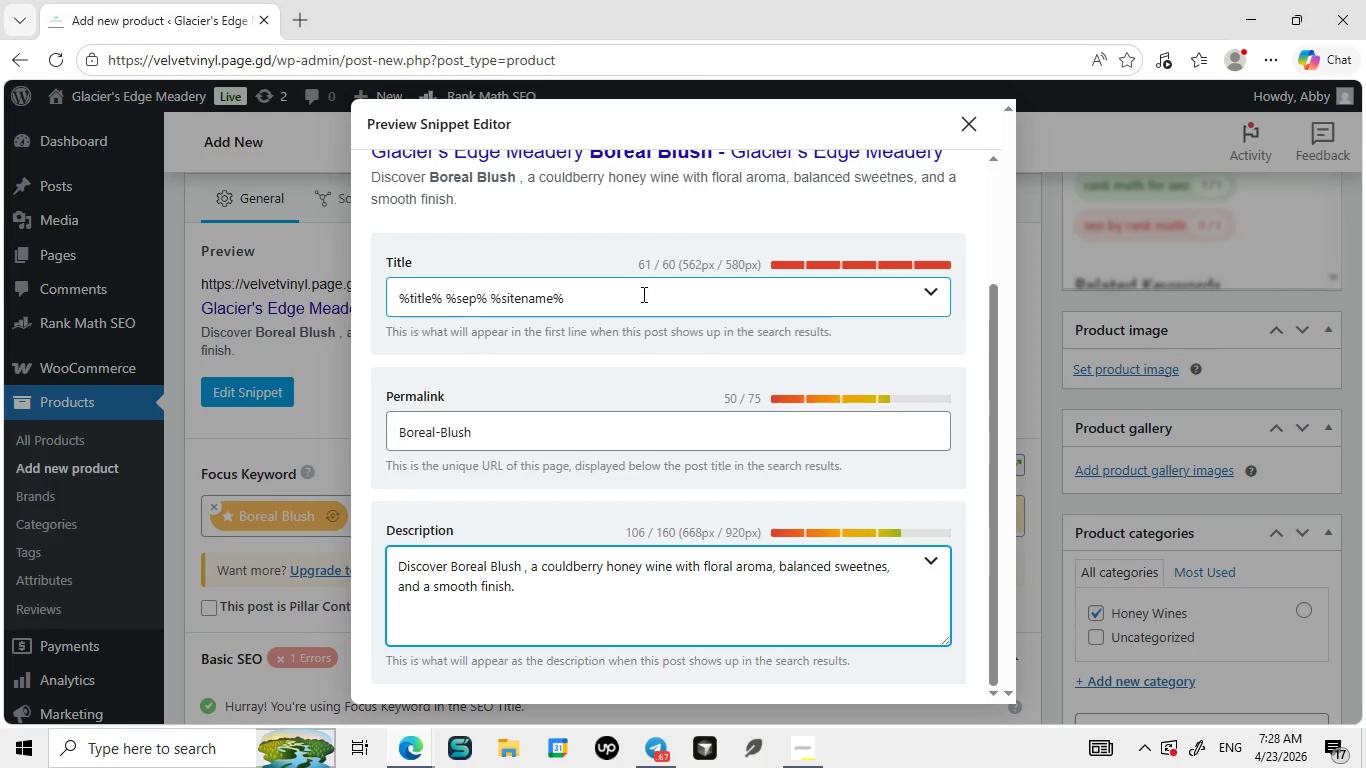 
wait(43.58)
 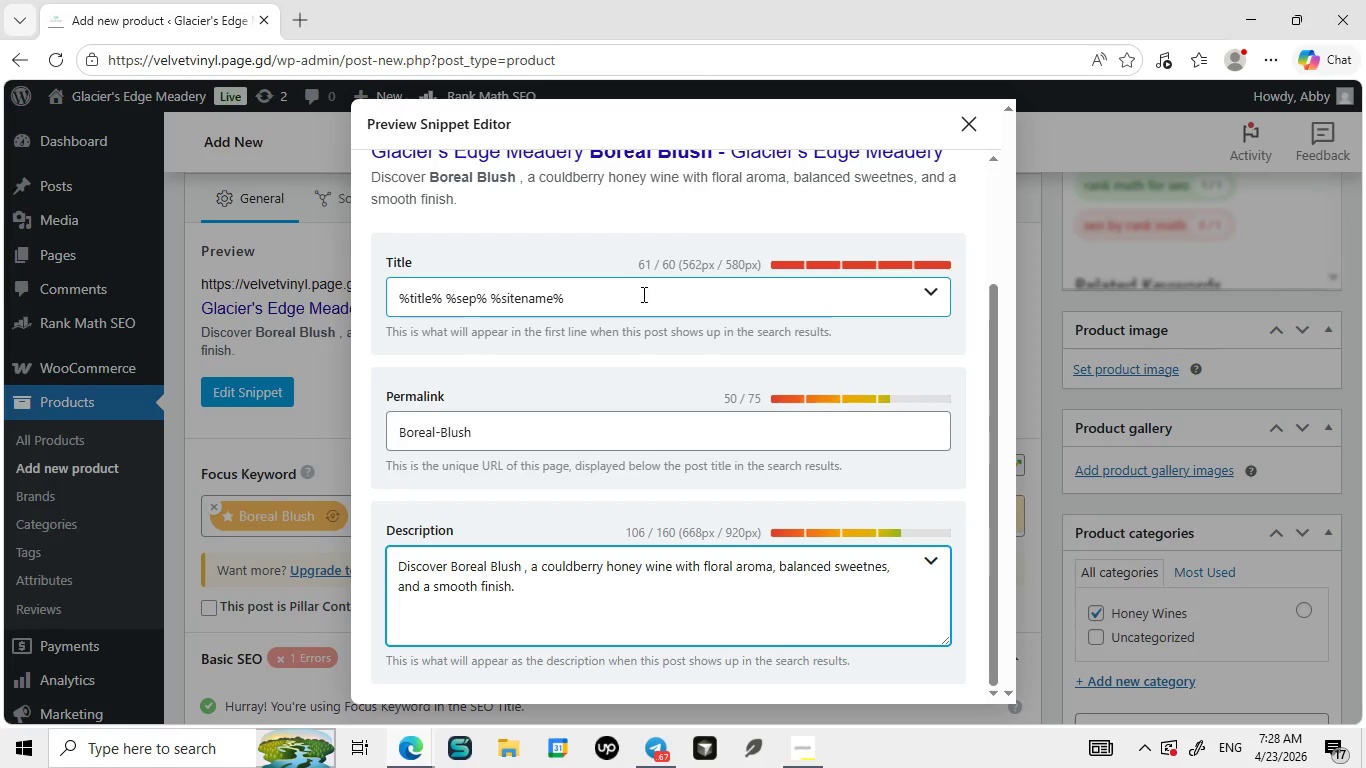 
left_click_drag(start_coordinate=[615, 285], to_coordinate=[122, 312])
 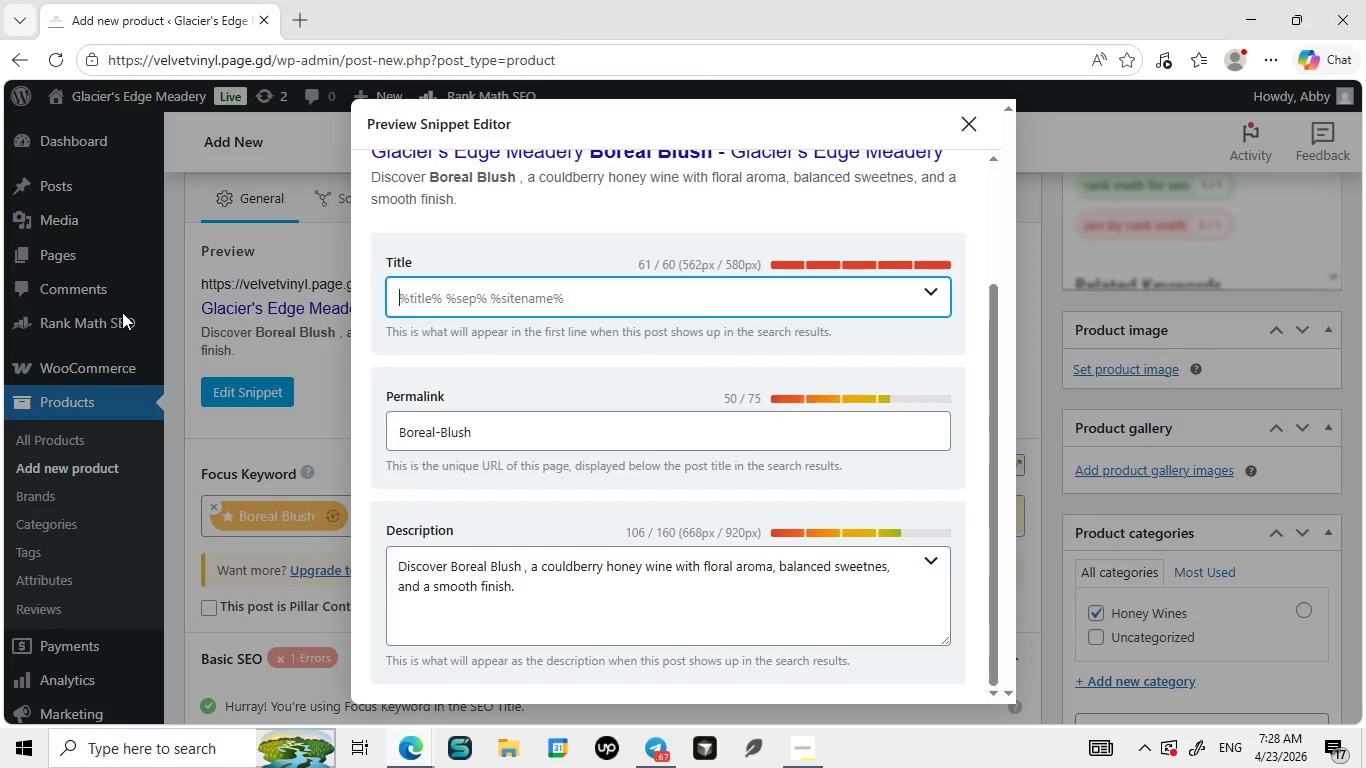 
key(Backspace)
type(Glacier's Edge Meadery Boreal Blush [Break] Premium Cloudberry Honey Wine)
 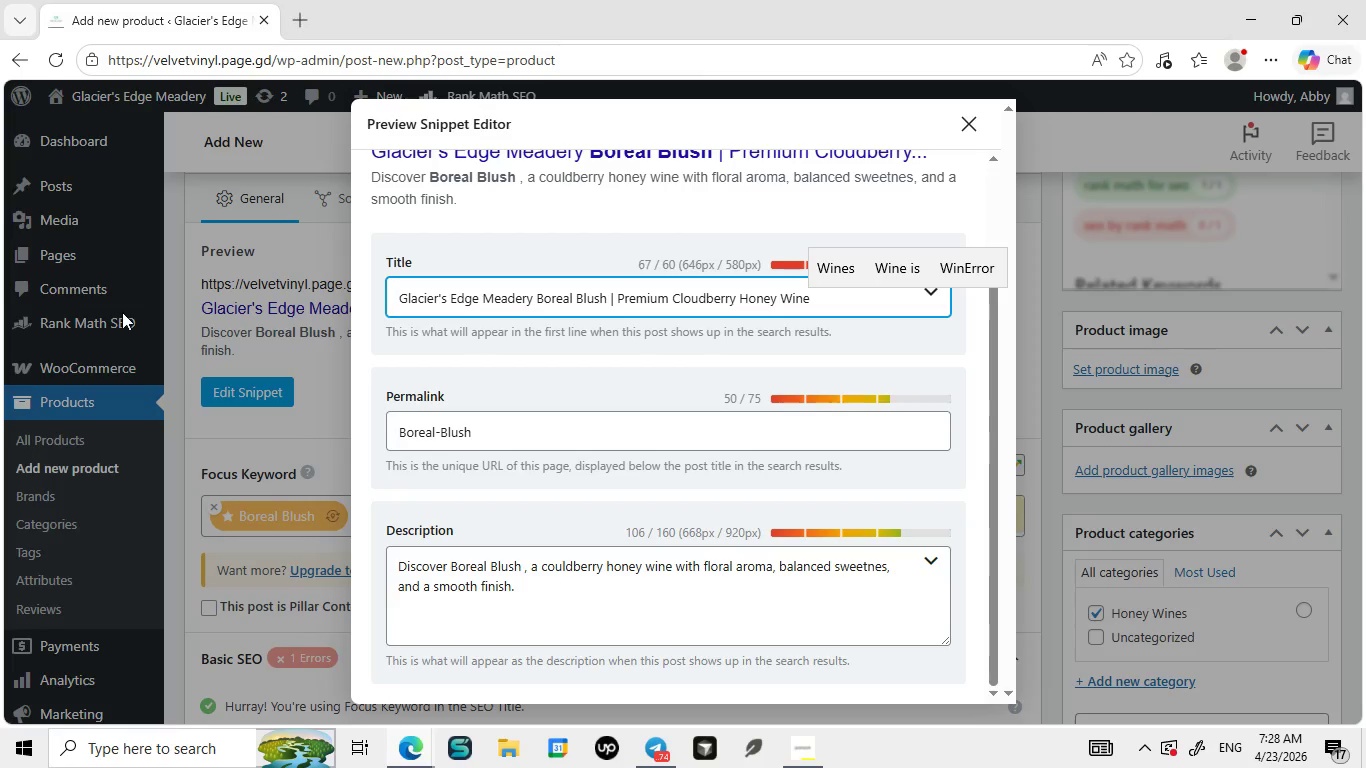 
wait(5.66)
 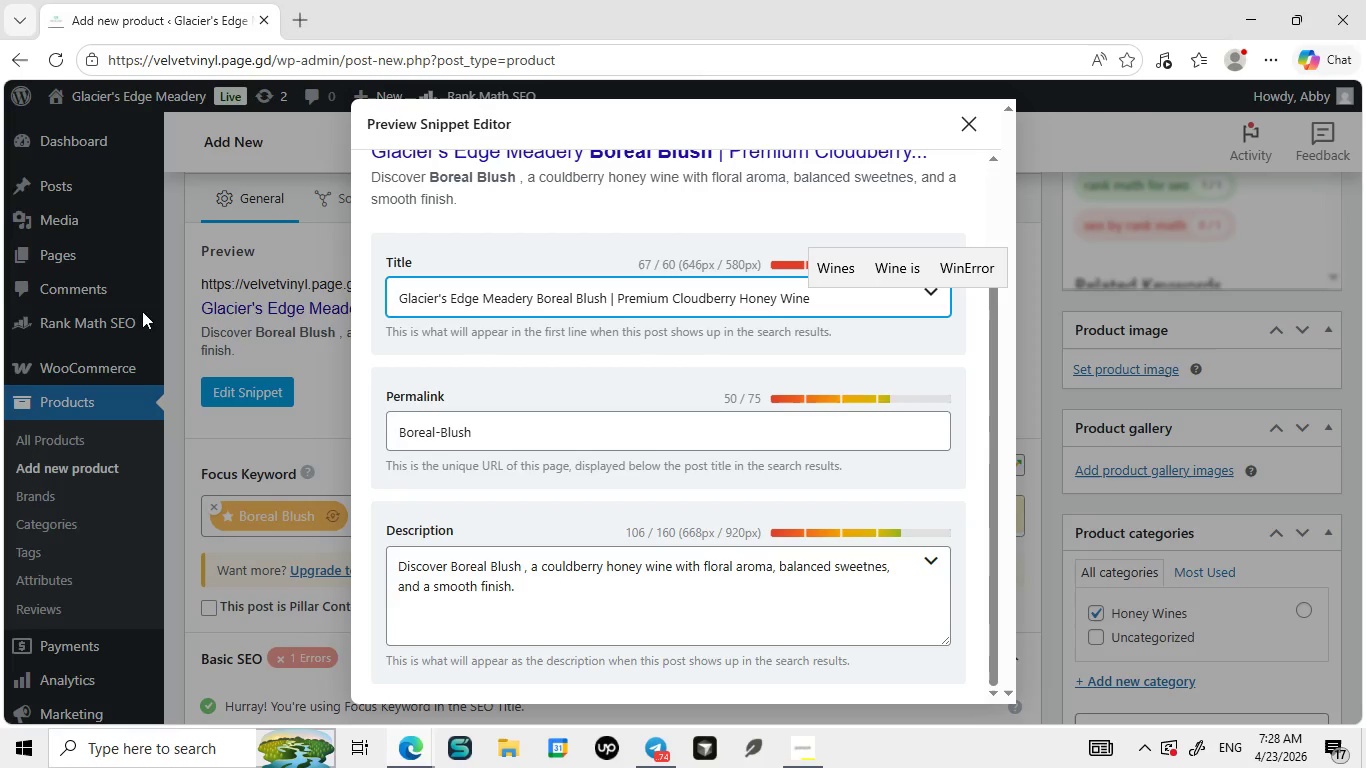 
left_click([961, 131])
 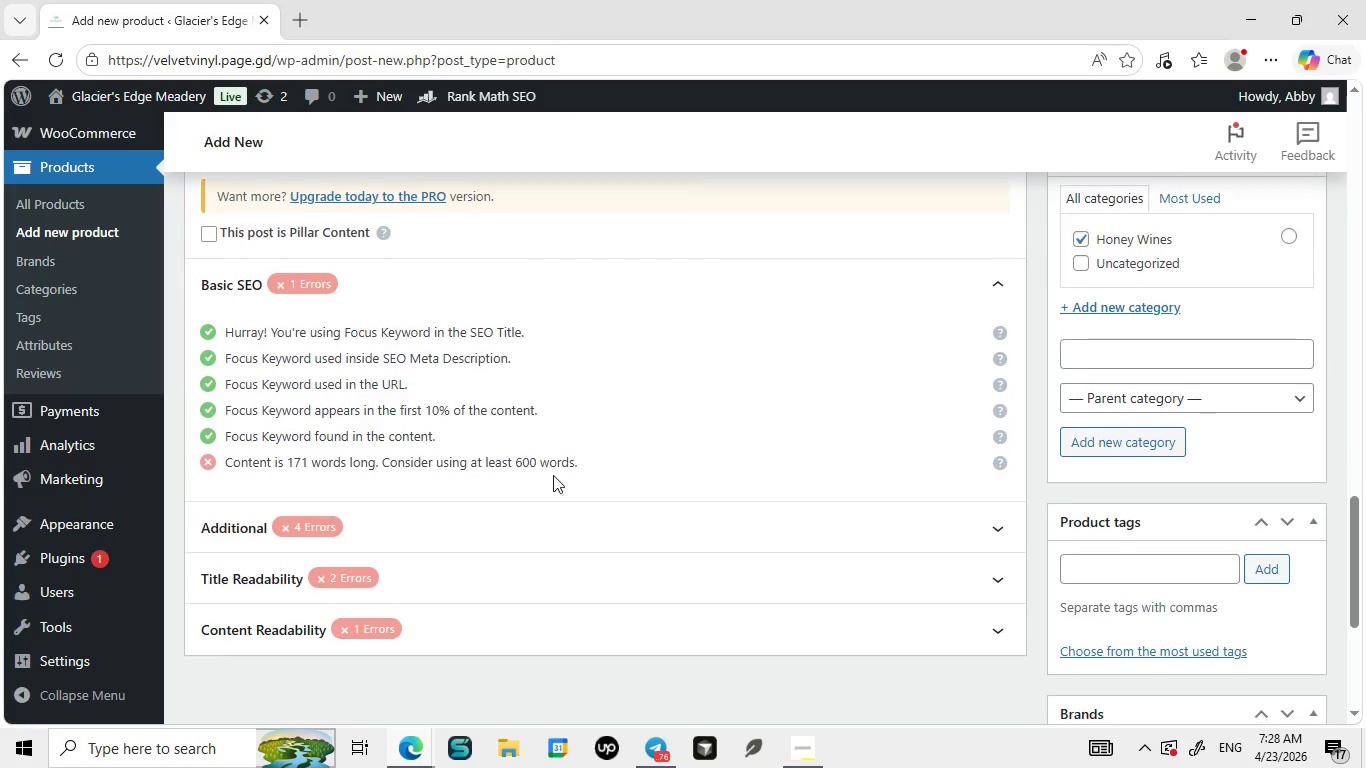 
left_click([502, 504])
 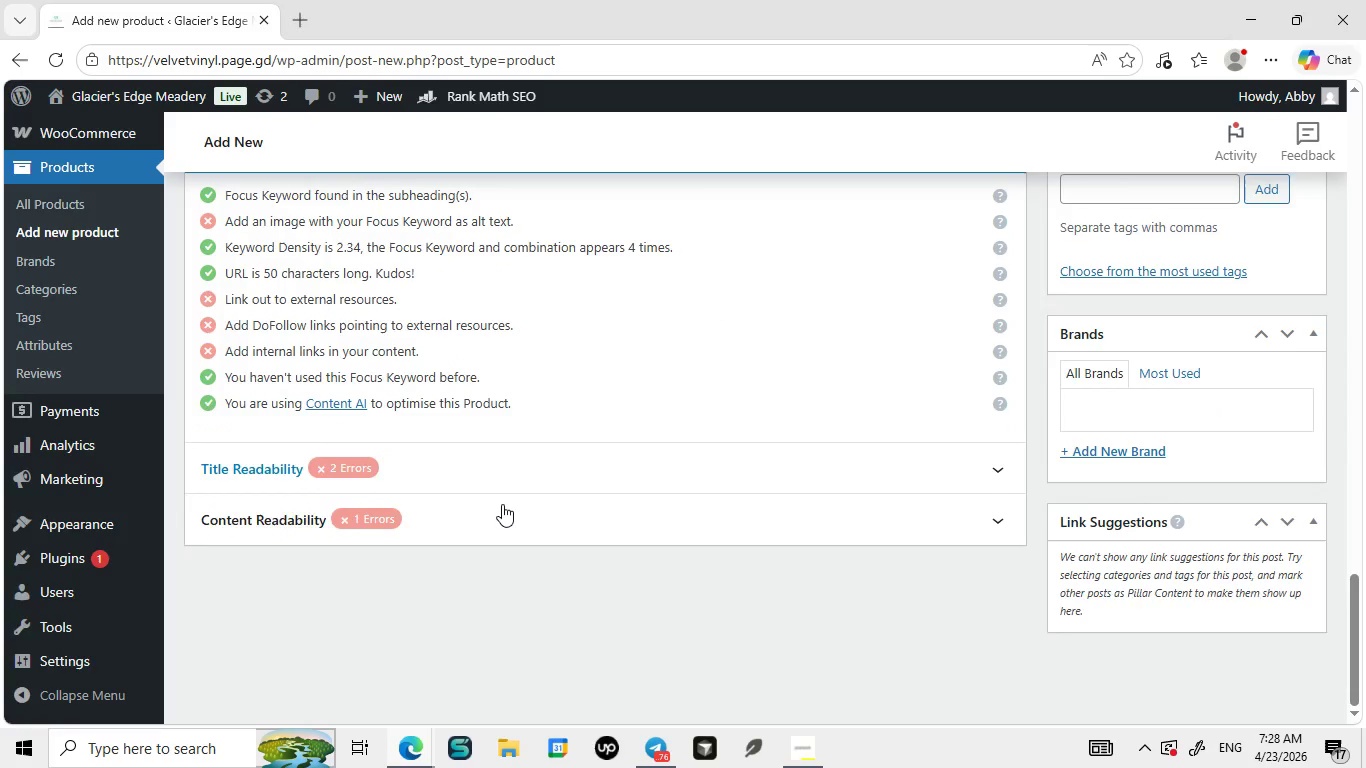 
left_click([468, 477])
 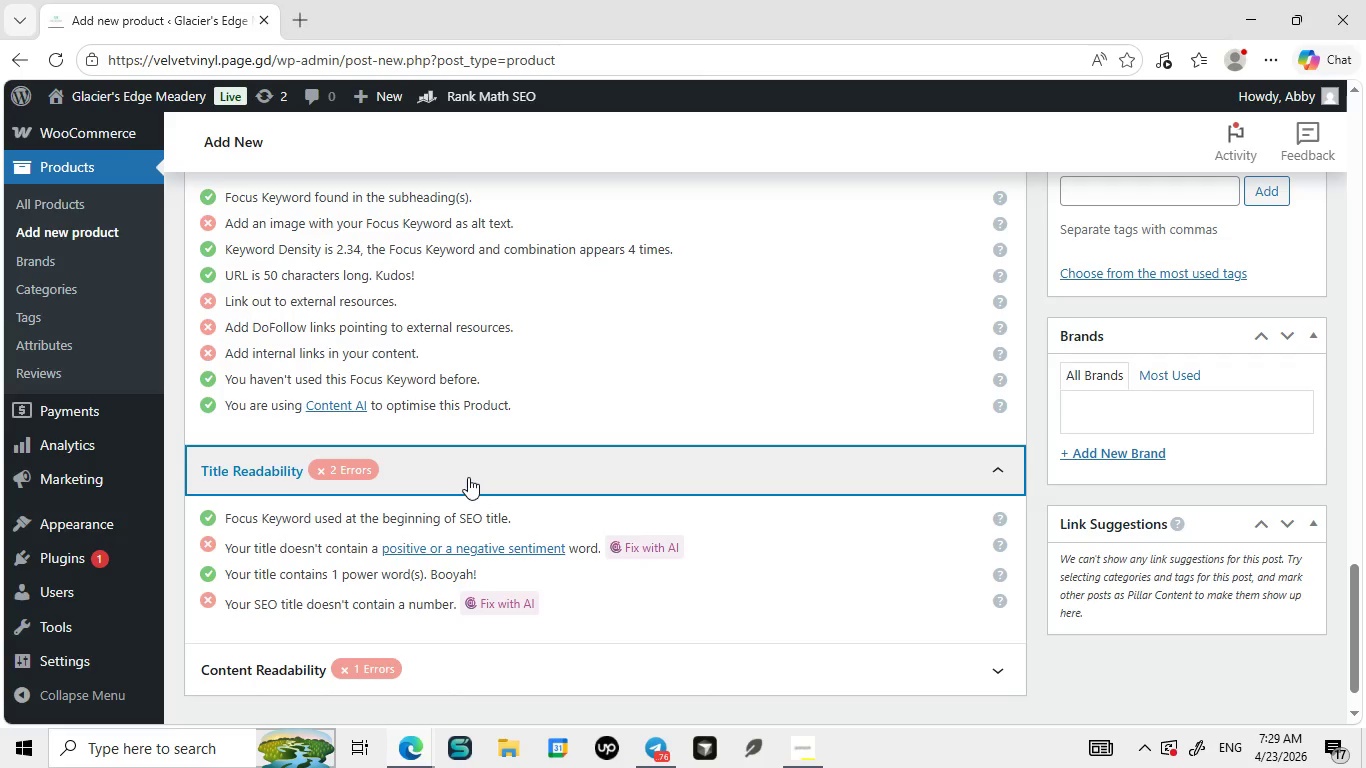 
wait(15.09)
 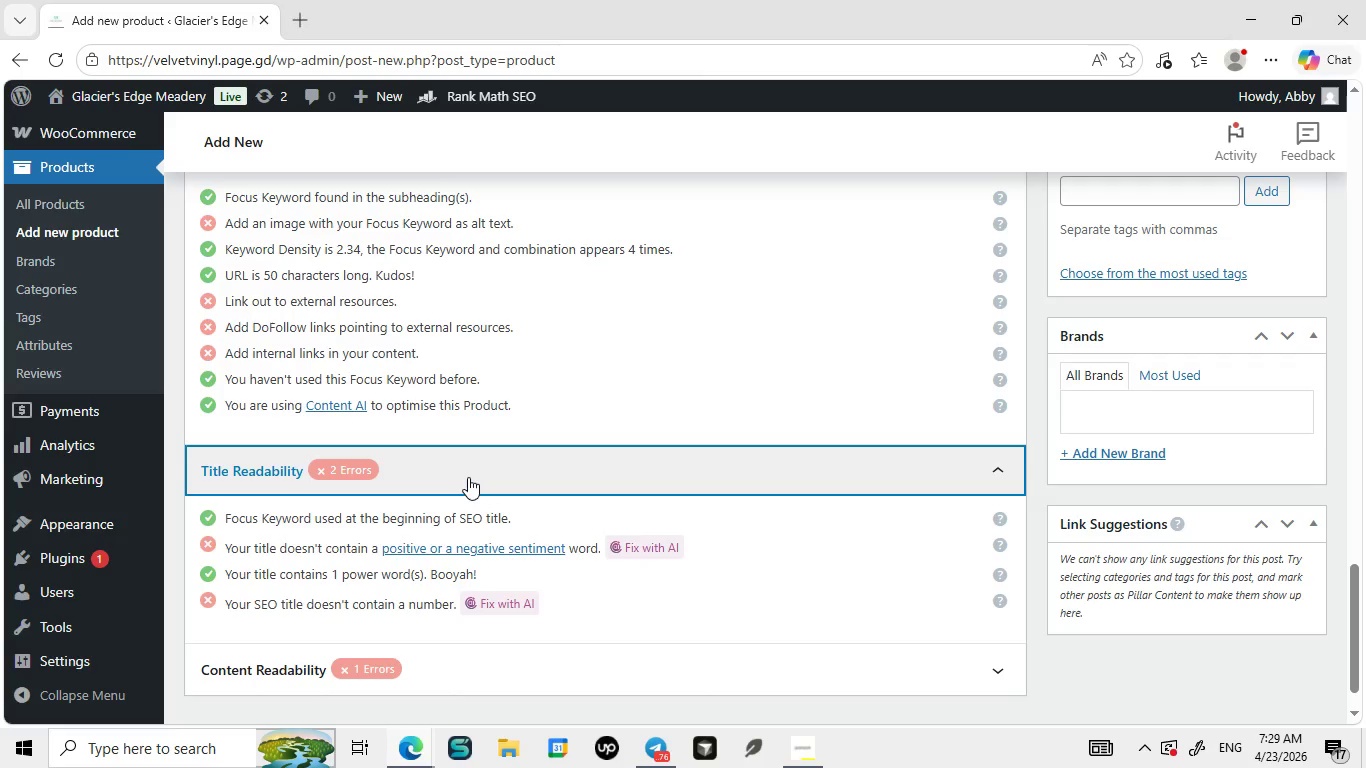 
right_click([548, 376])
 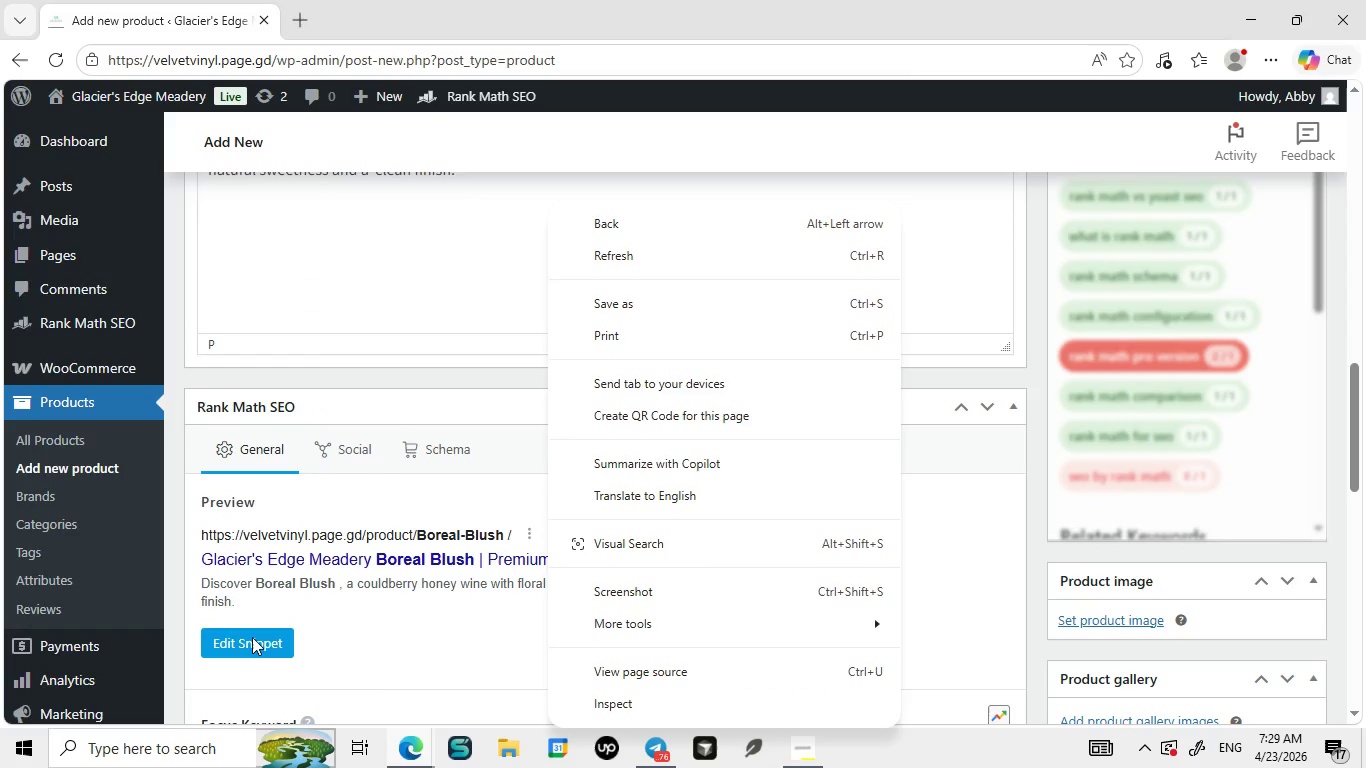 
left_click([252, 637])
 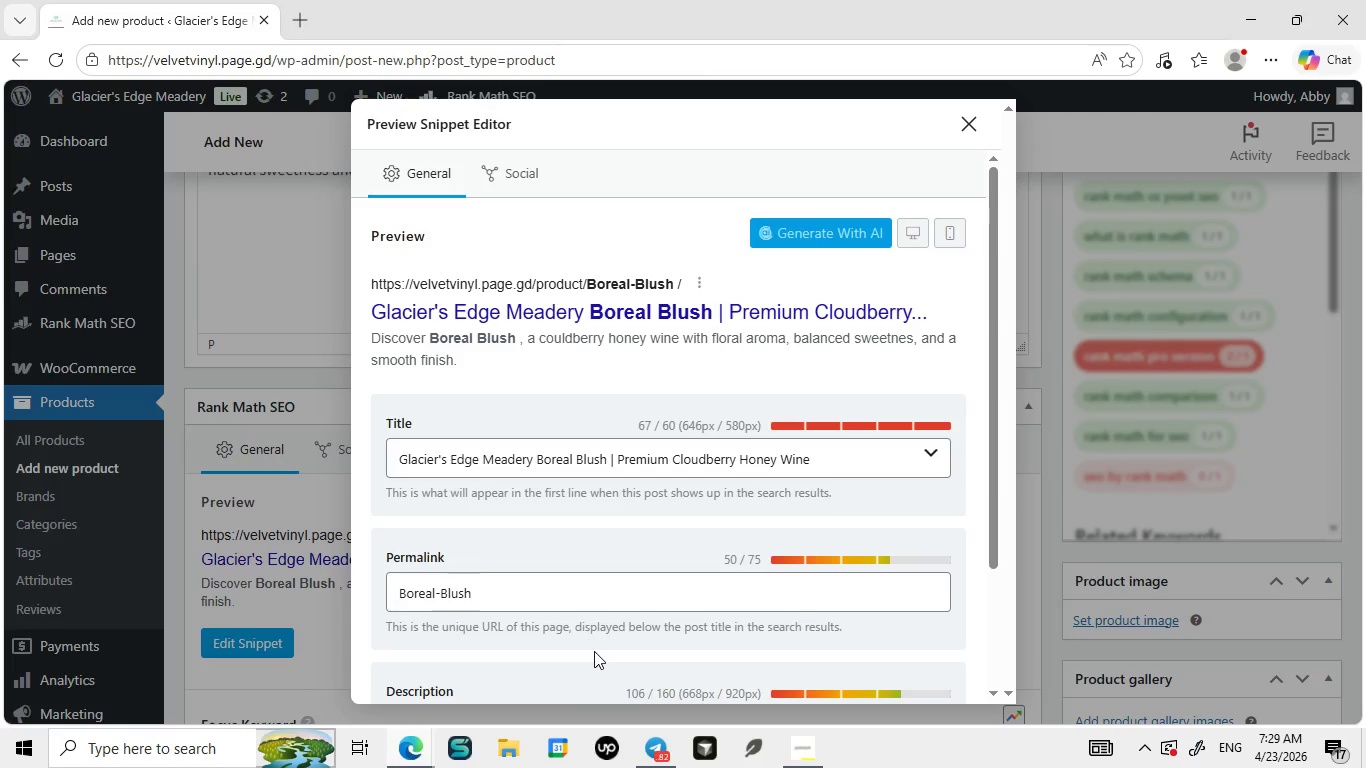 
wait(18.44)
 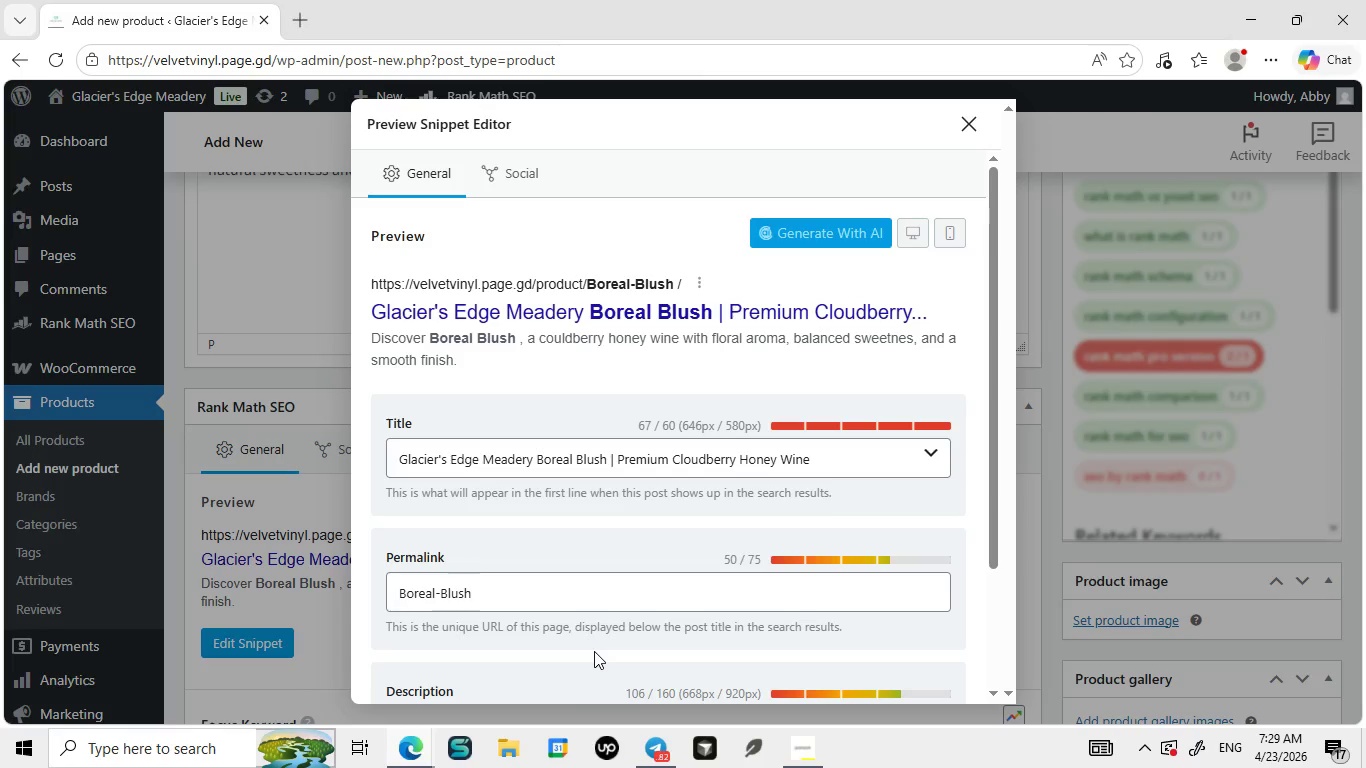 
left_click([398, 467])
 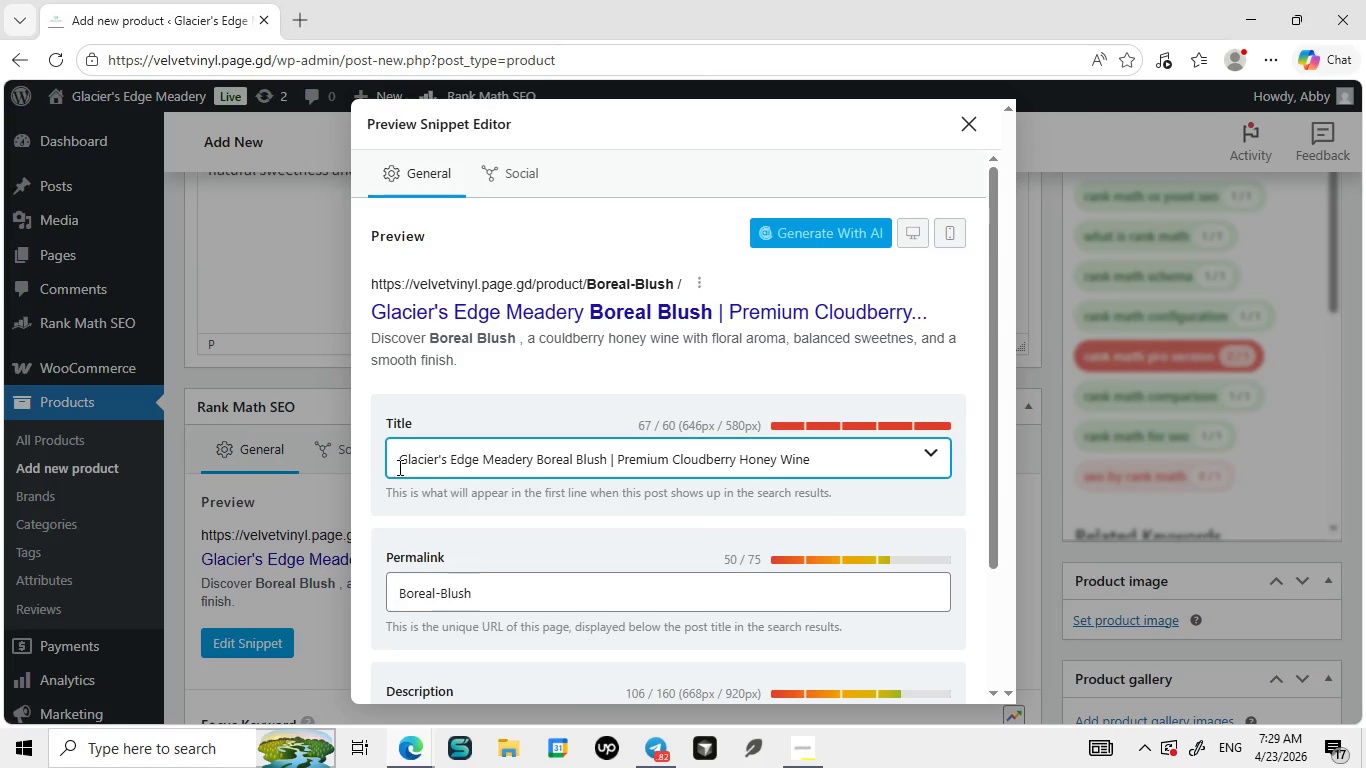 
type(5-Star Premium )
 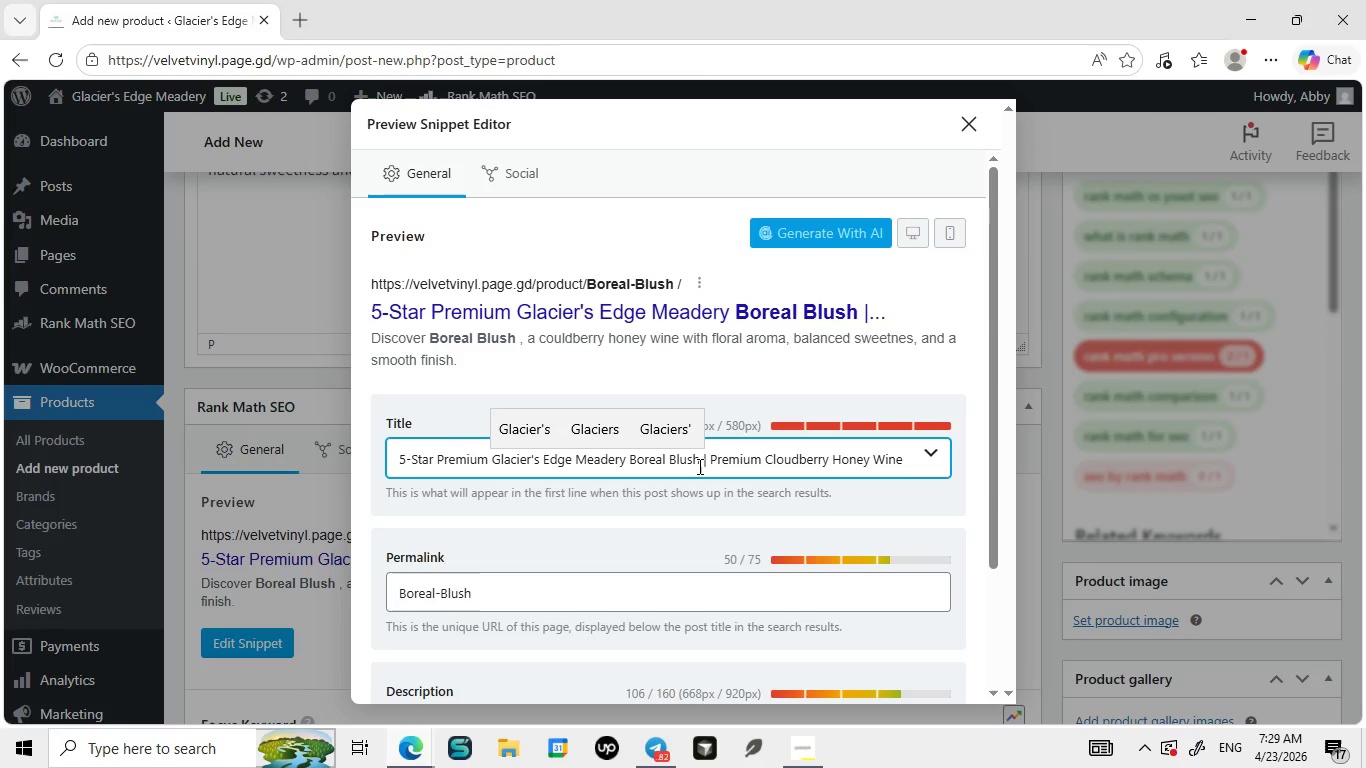 
wait(11.78)
 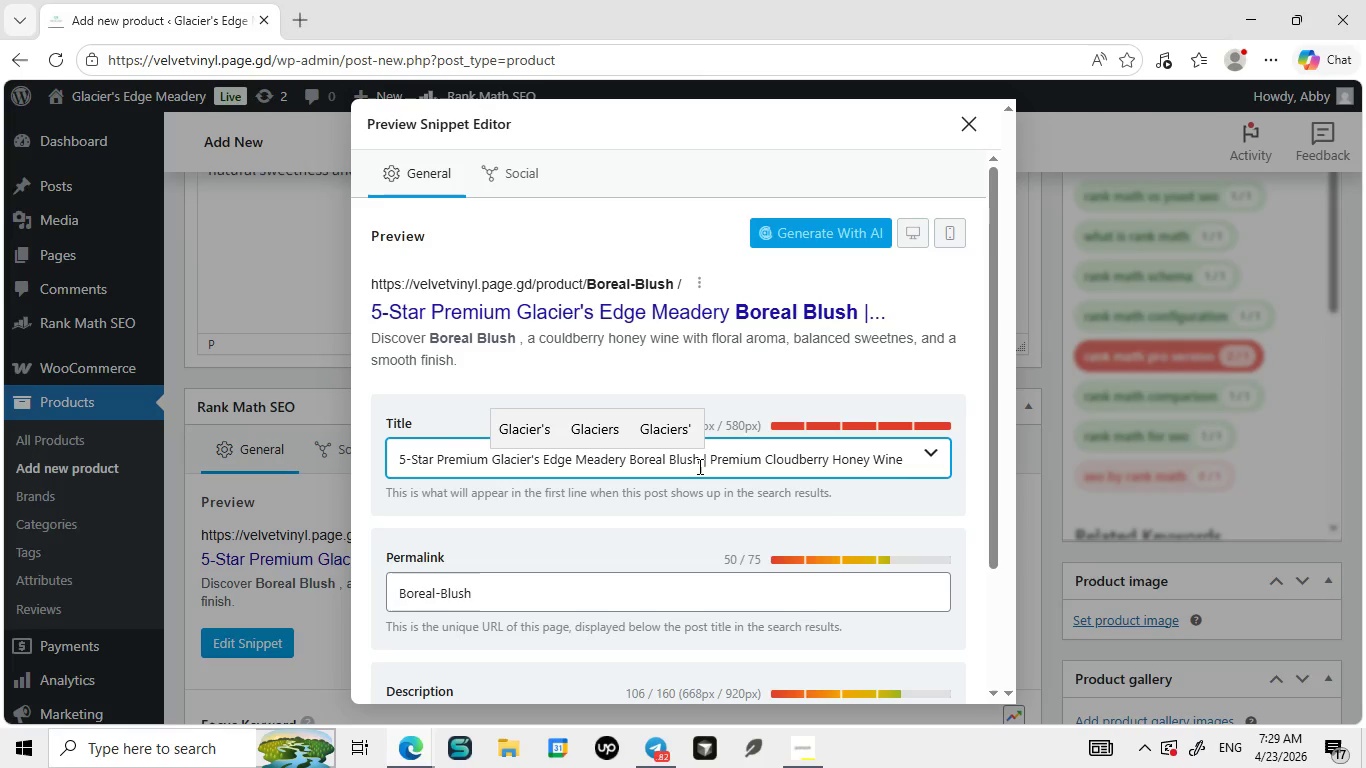 
left_click_drag(start_coordinate=[700, 457], to_coordinate=[490, 458])
 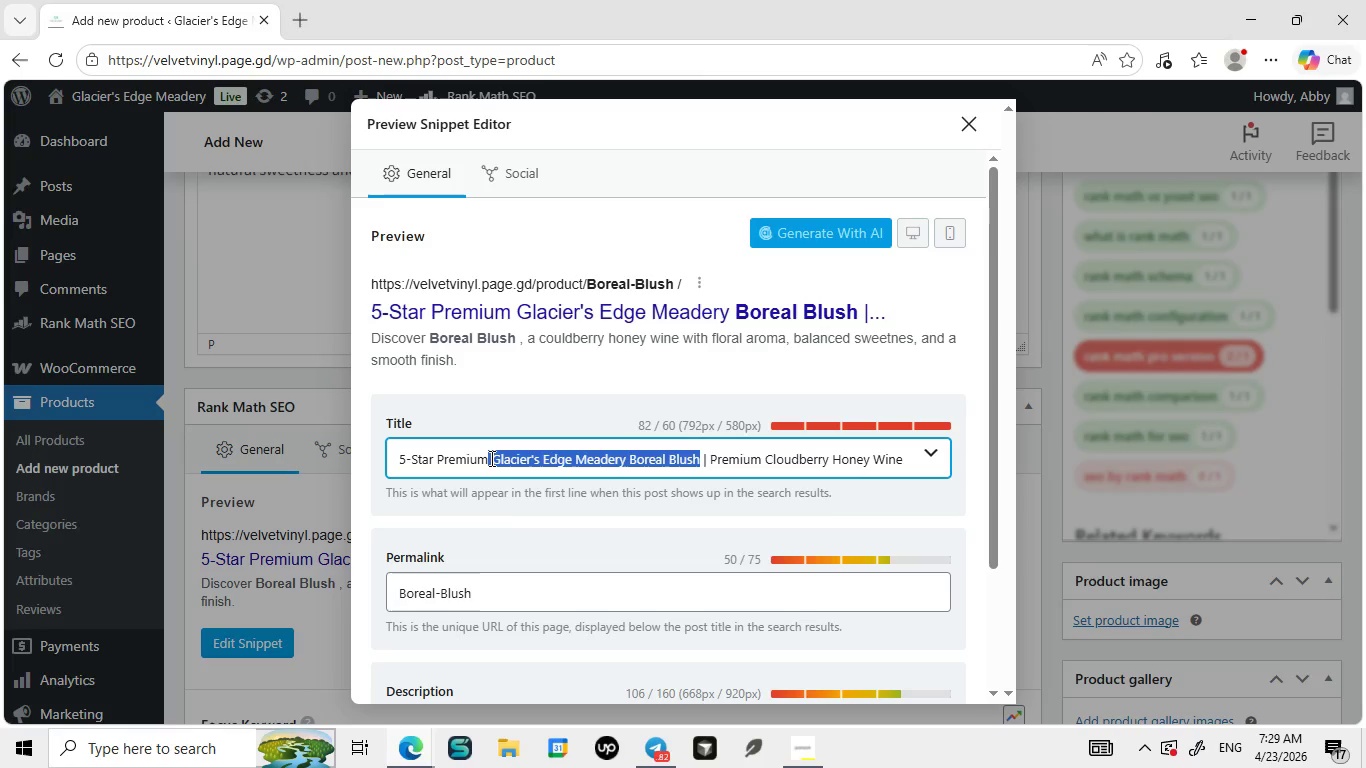 
key(Control+C)
 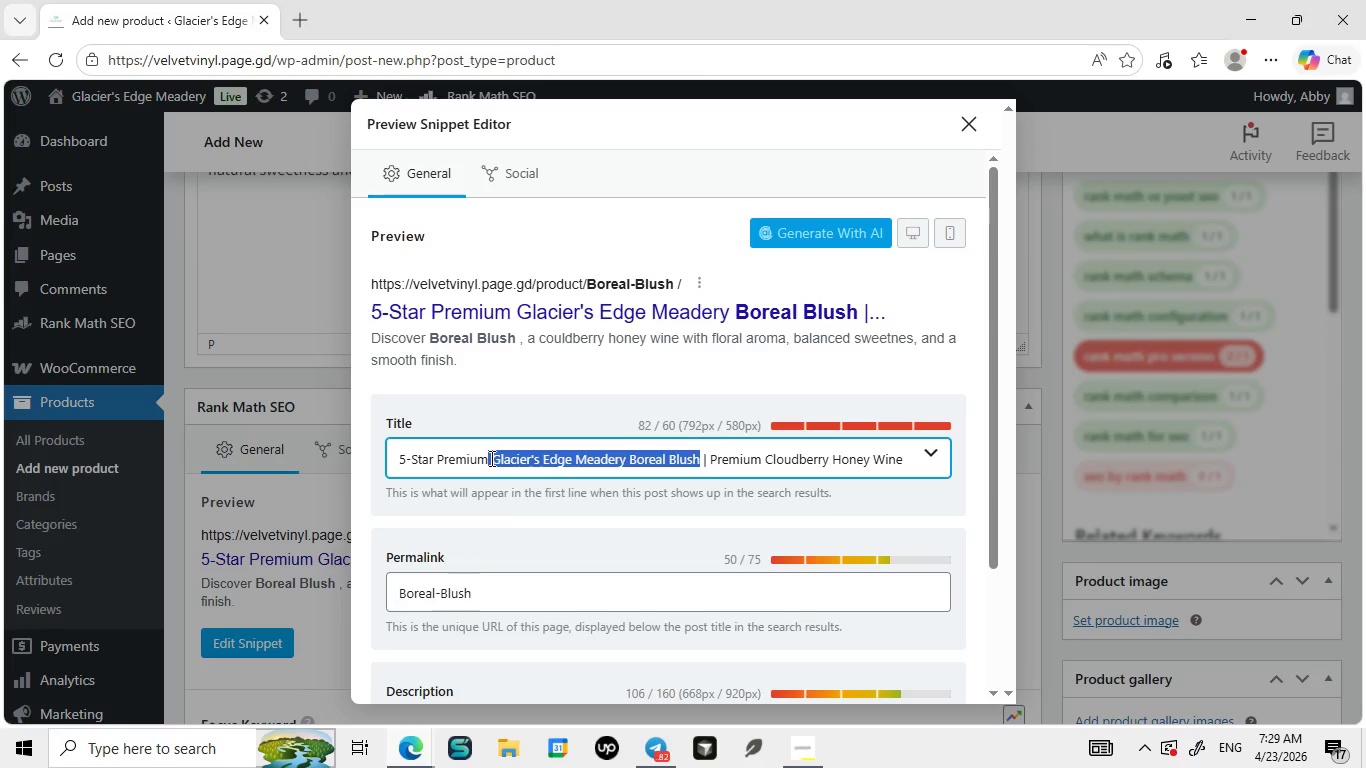 
key(Backspace)
 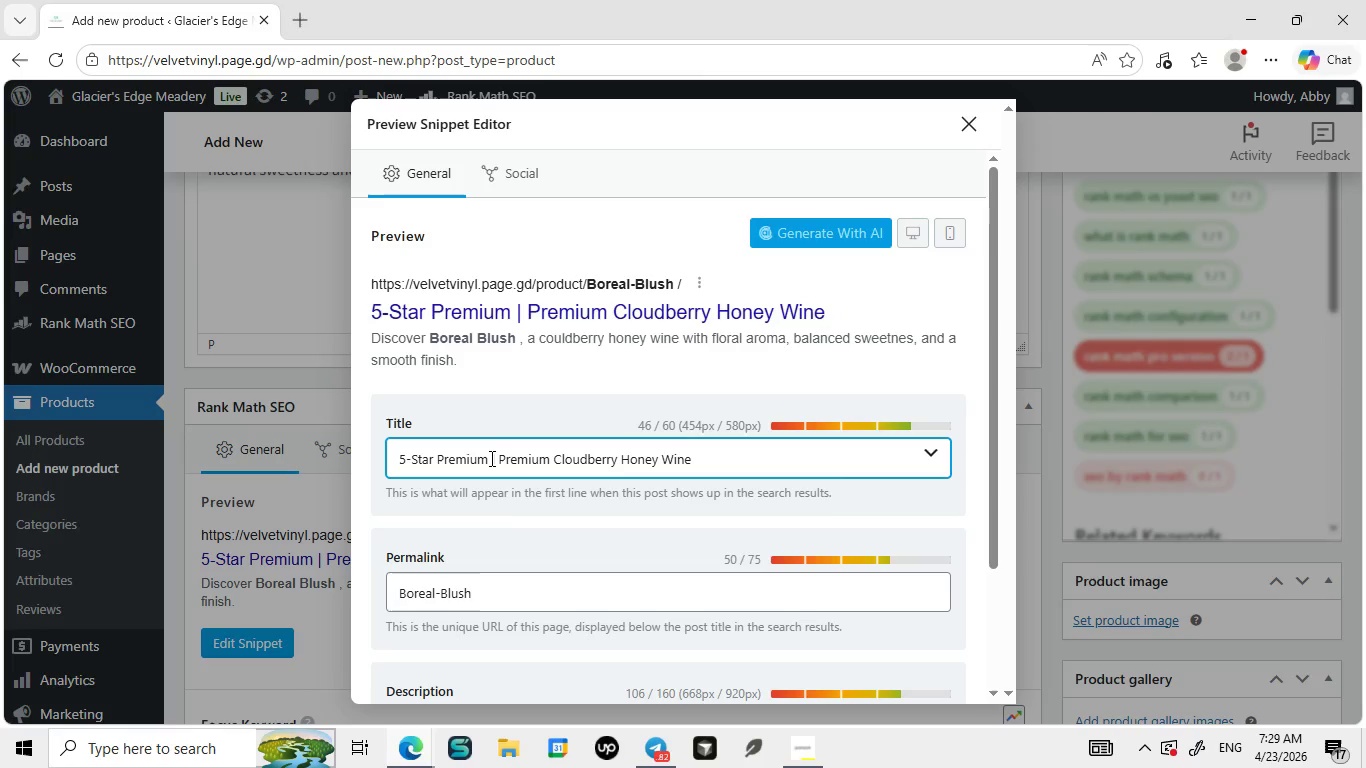 
key(ArrowRight)
 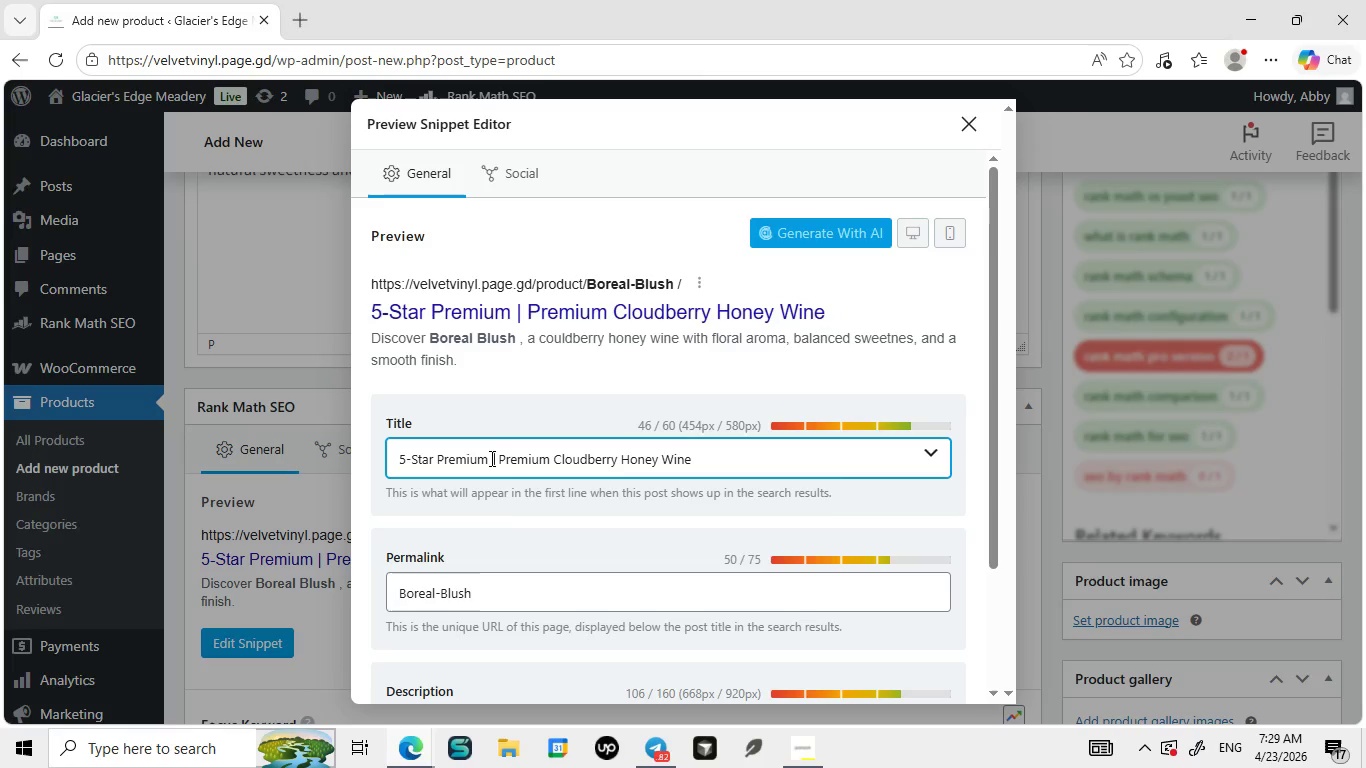 
key(ArrowRight)
 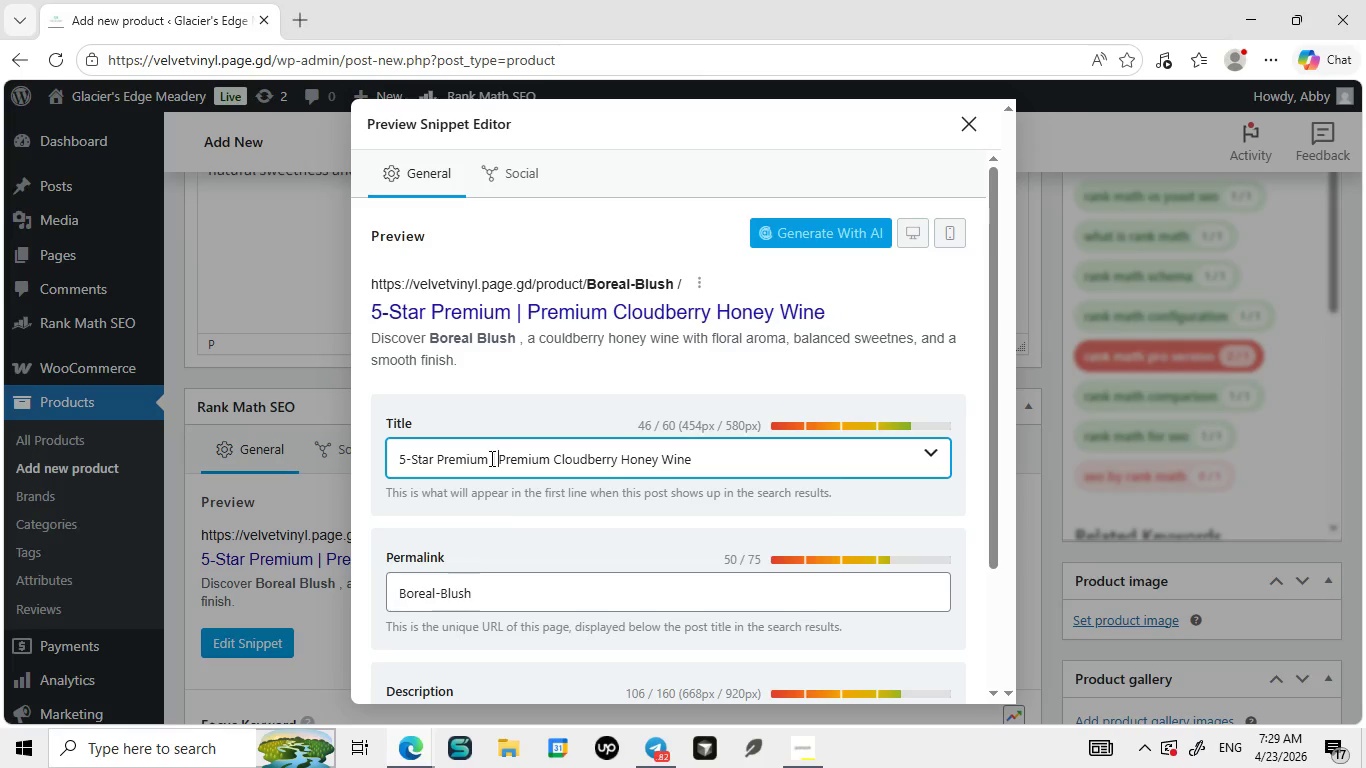 
key(ArrowRight)
 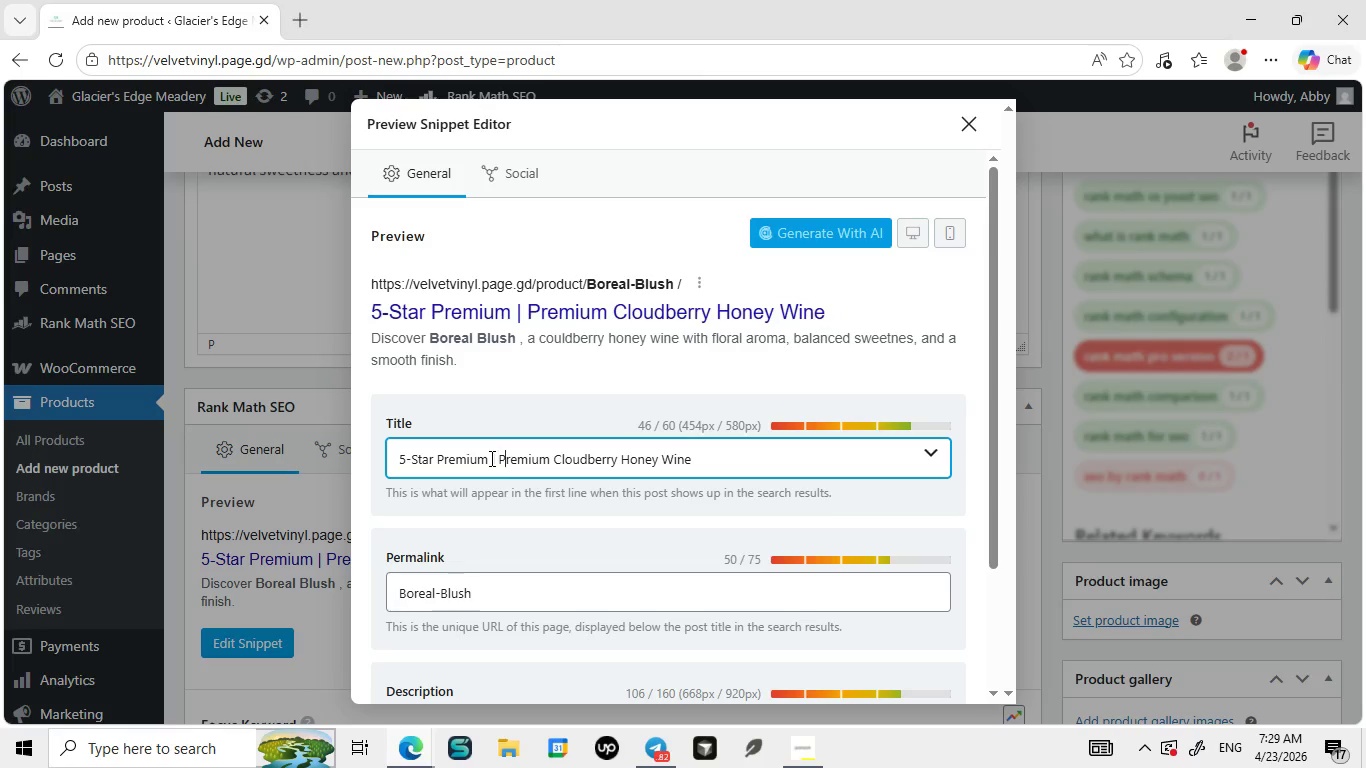 
hold_key(key=ArrowRight, duration=0.36)
 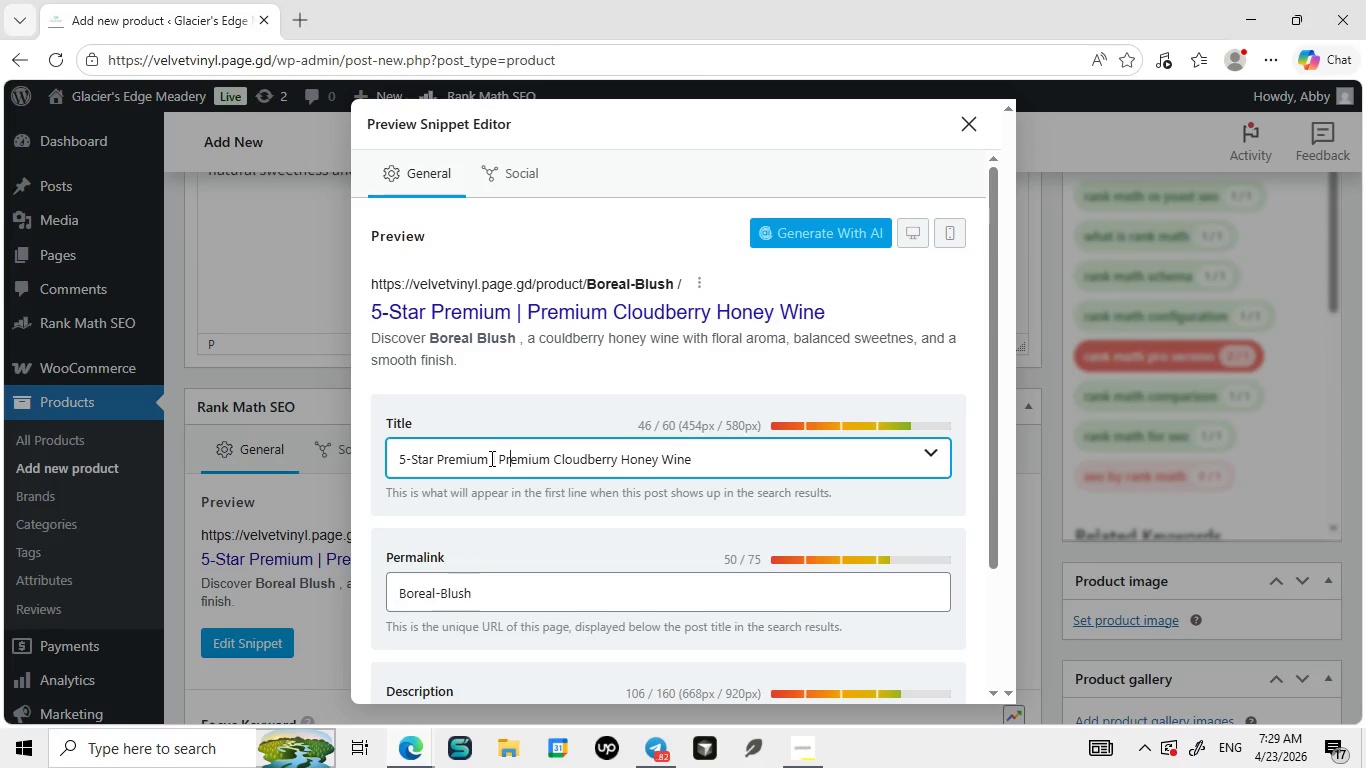 
key(ArrowRight)
 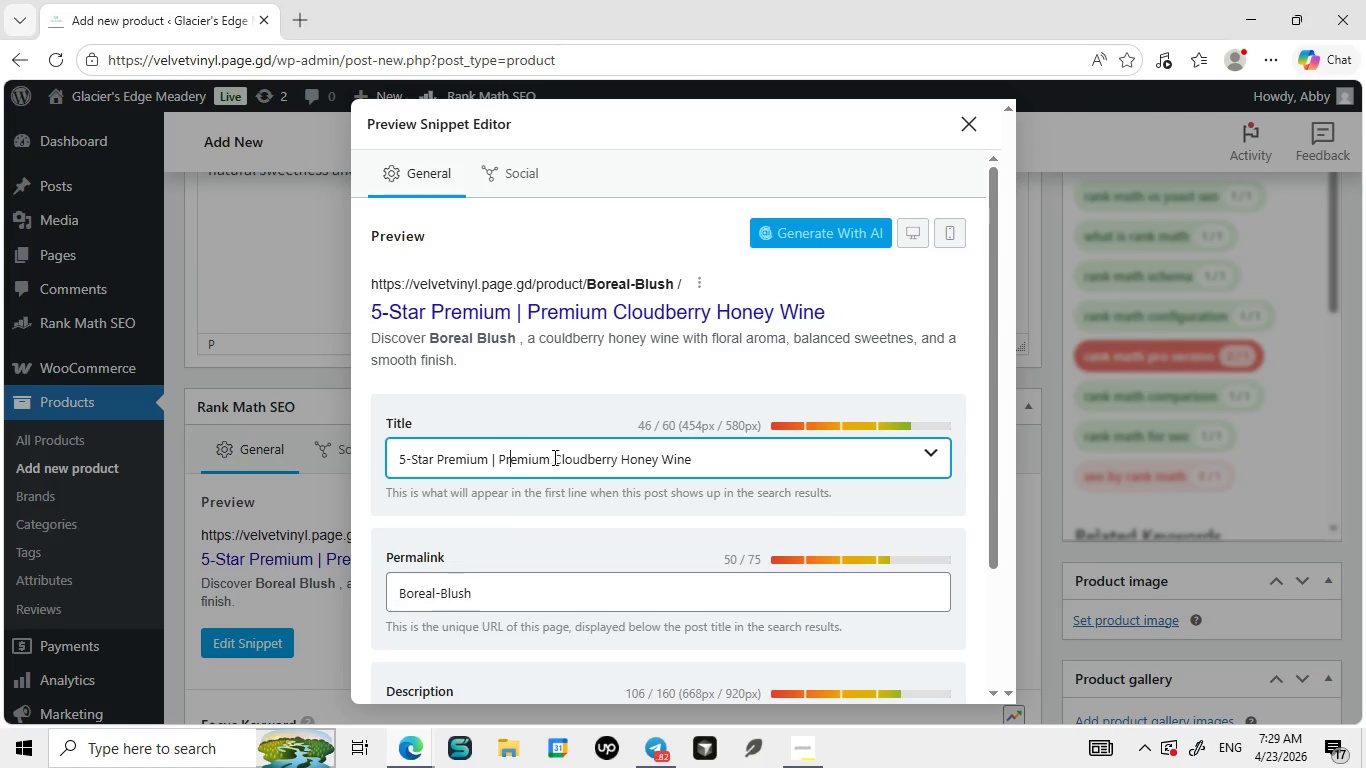 
left_click_drag(start_coordinate=[554, 459], to_coordinate=[485, 467])
 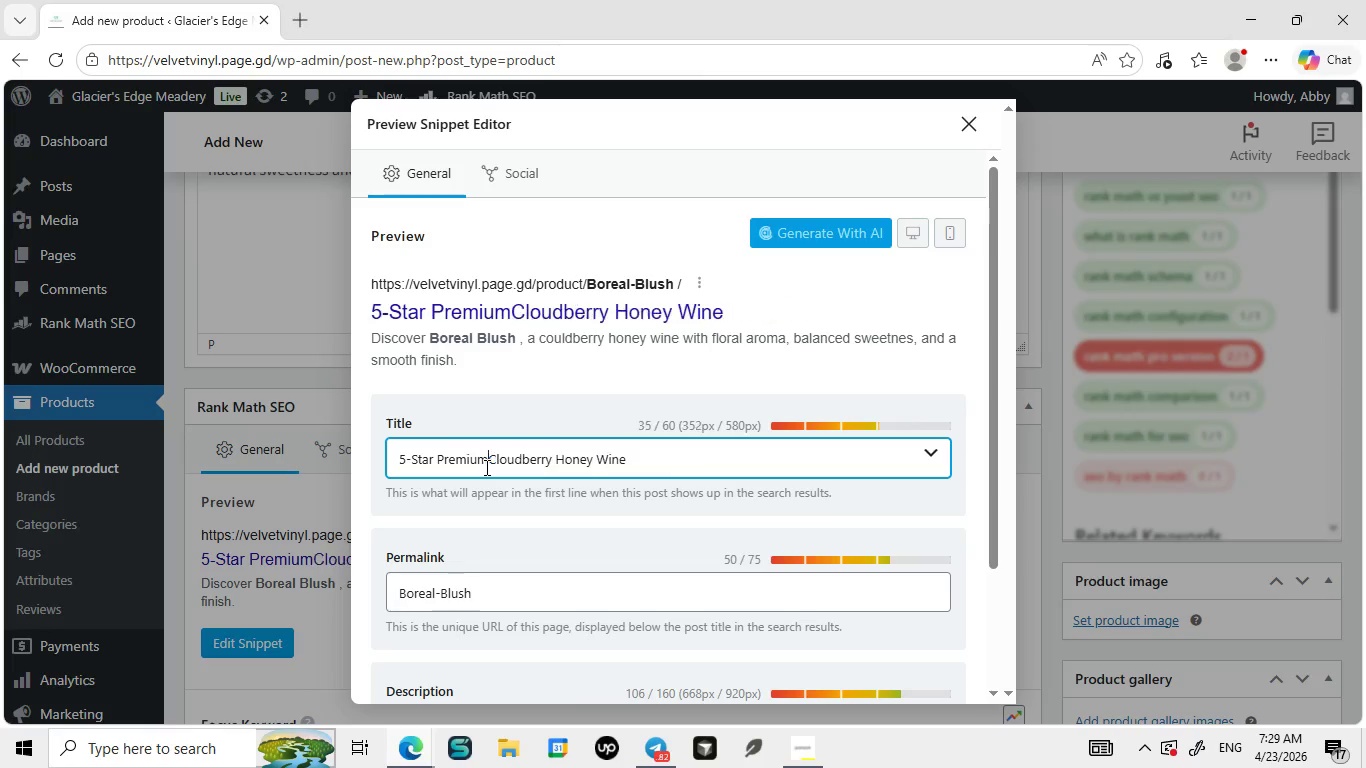 
key(Backspace)
 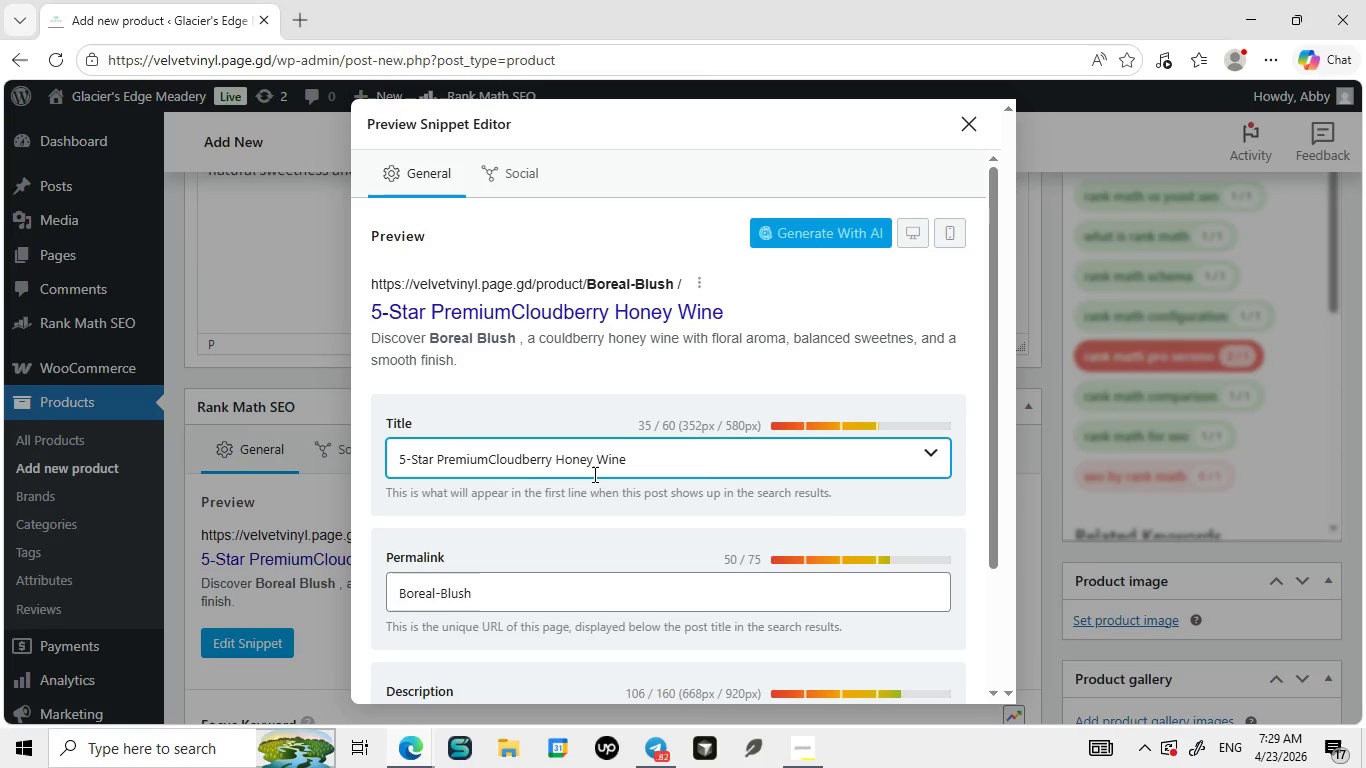 
key(Space)
 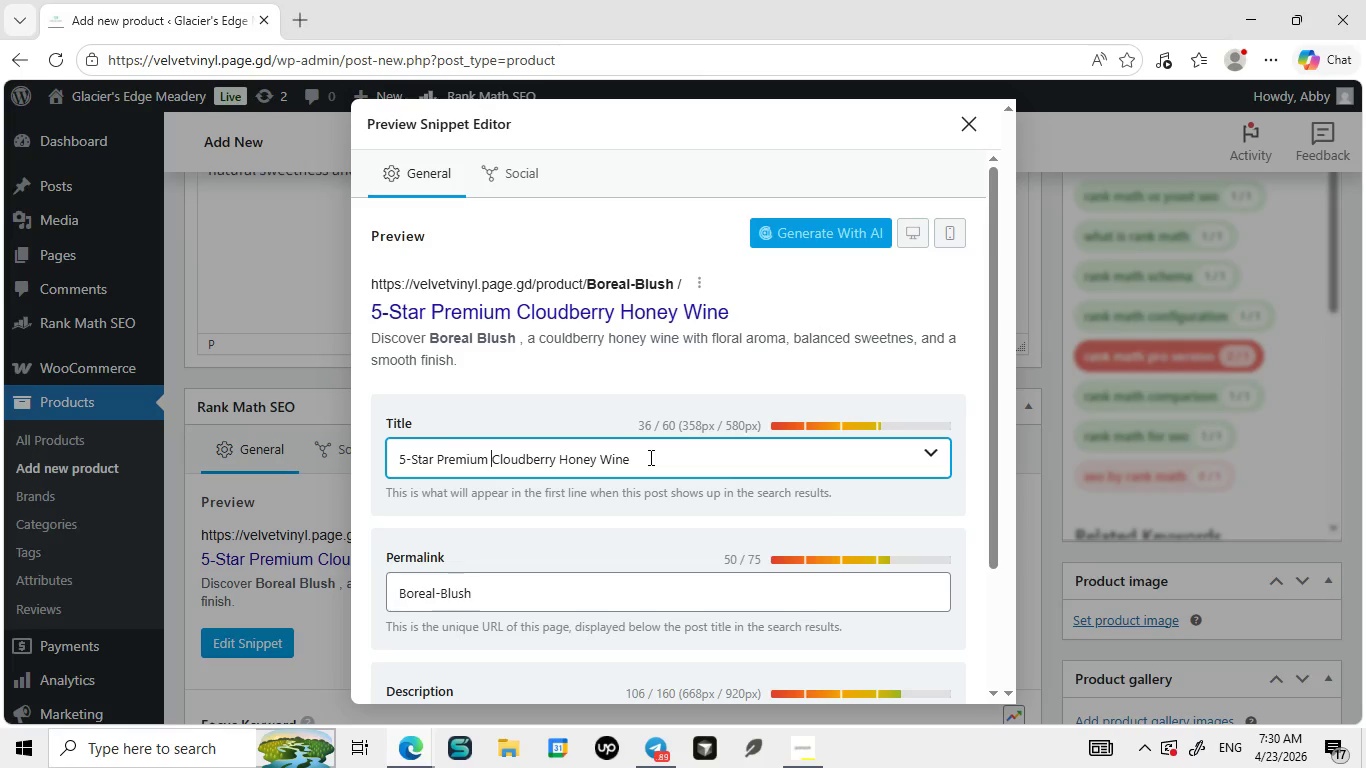 
right_click([636, 457])
 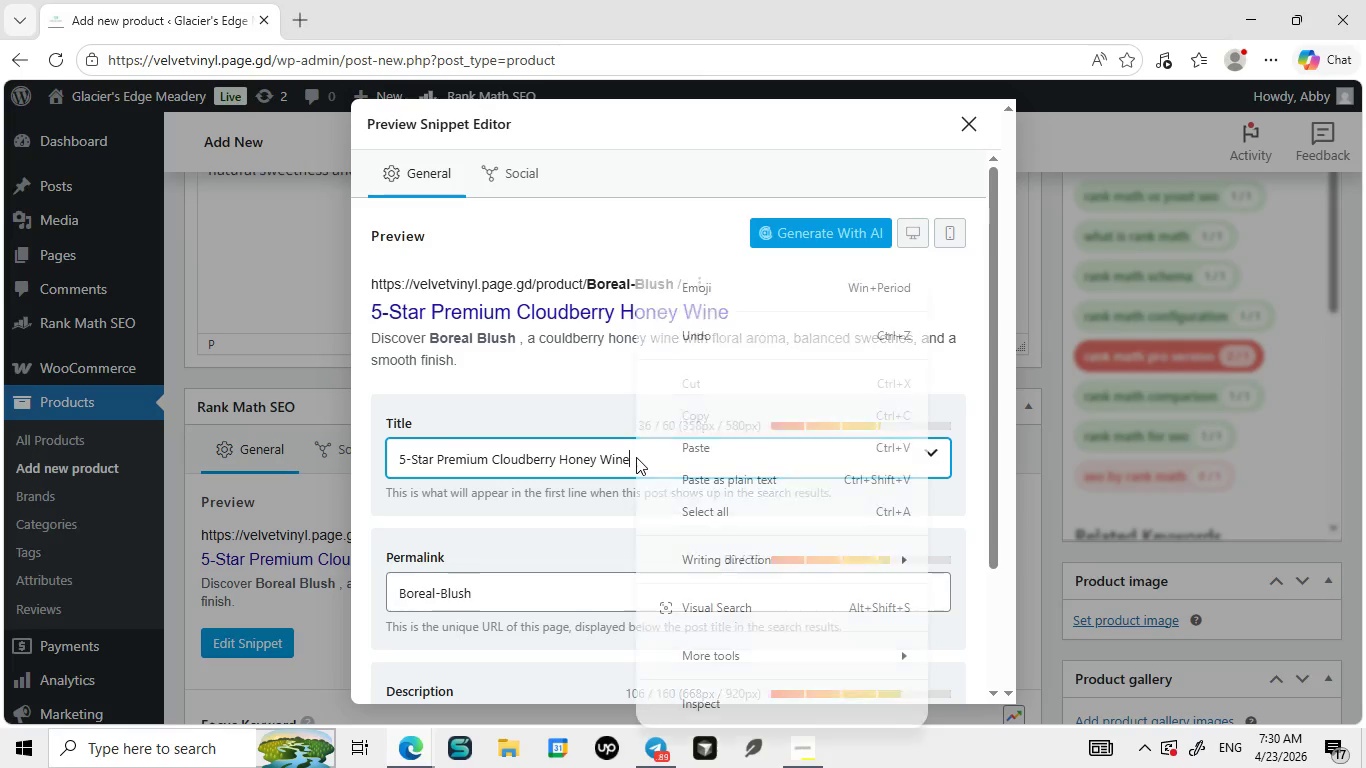 
left_click([636, 457])
 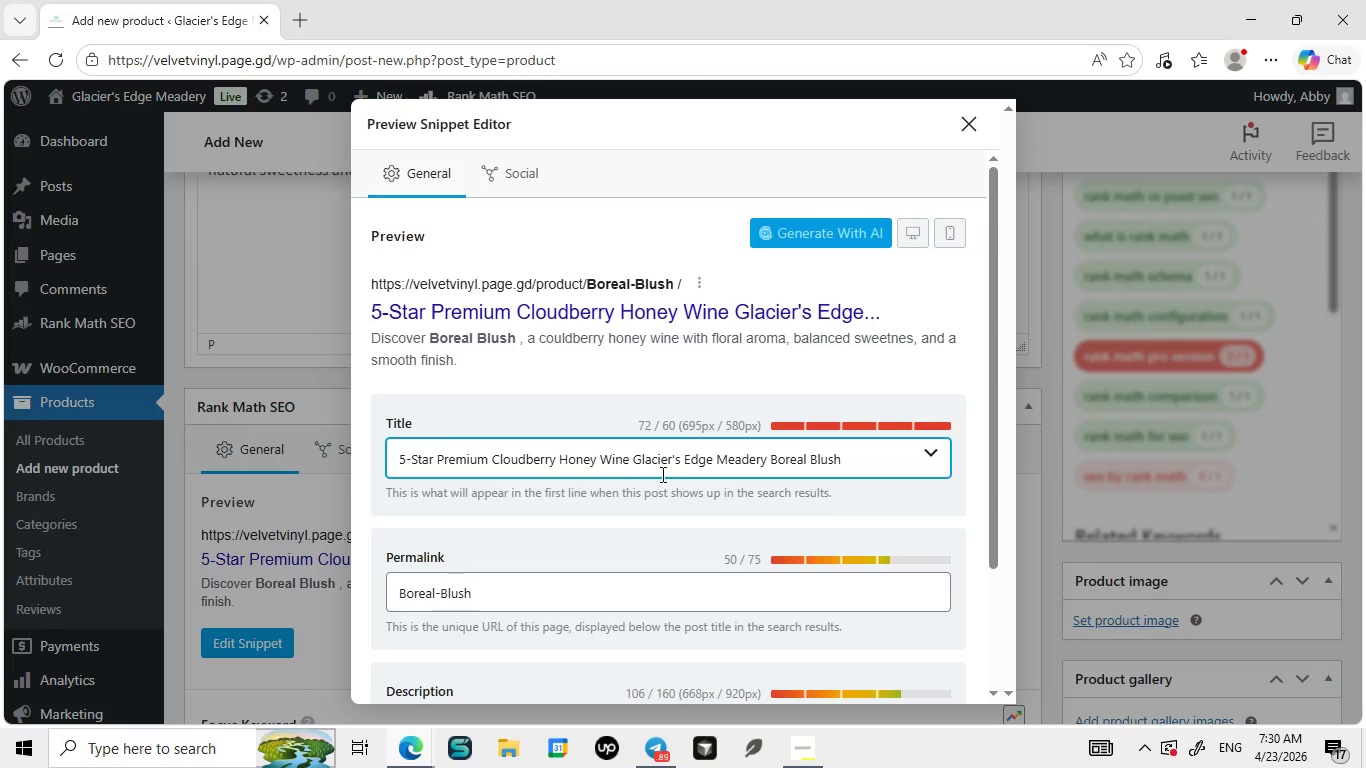 
left_click([628, 462])
 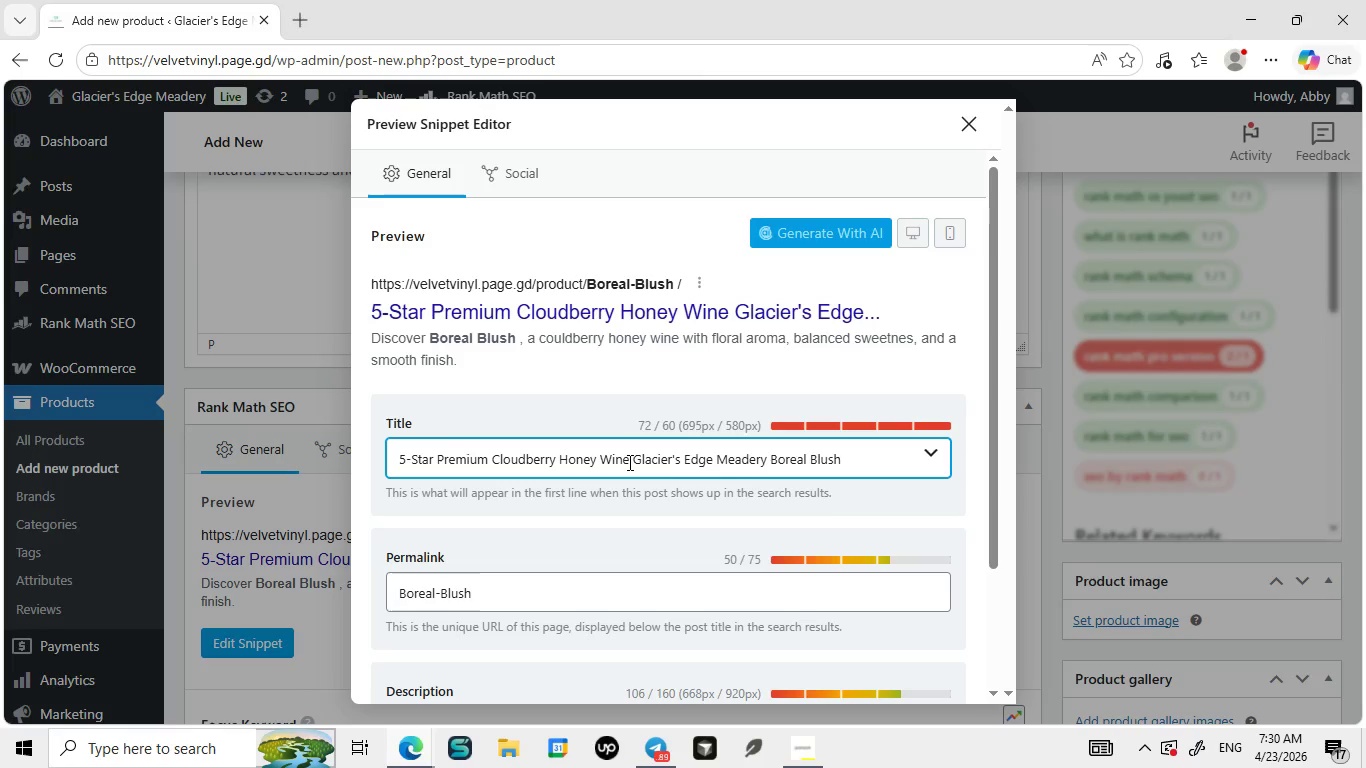 
key(Space)
 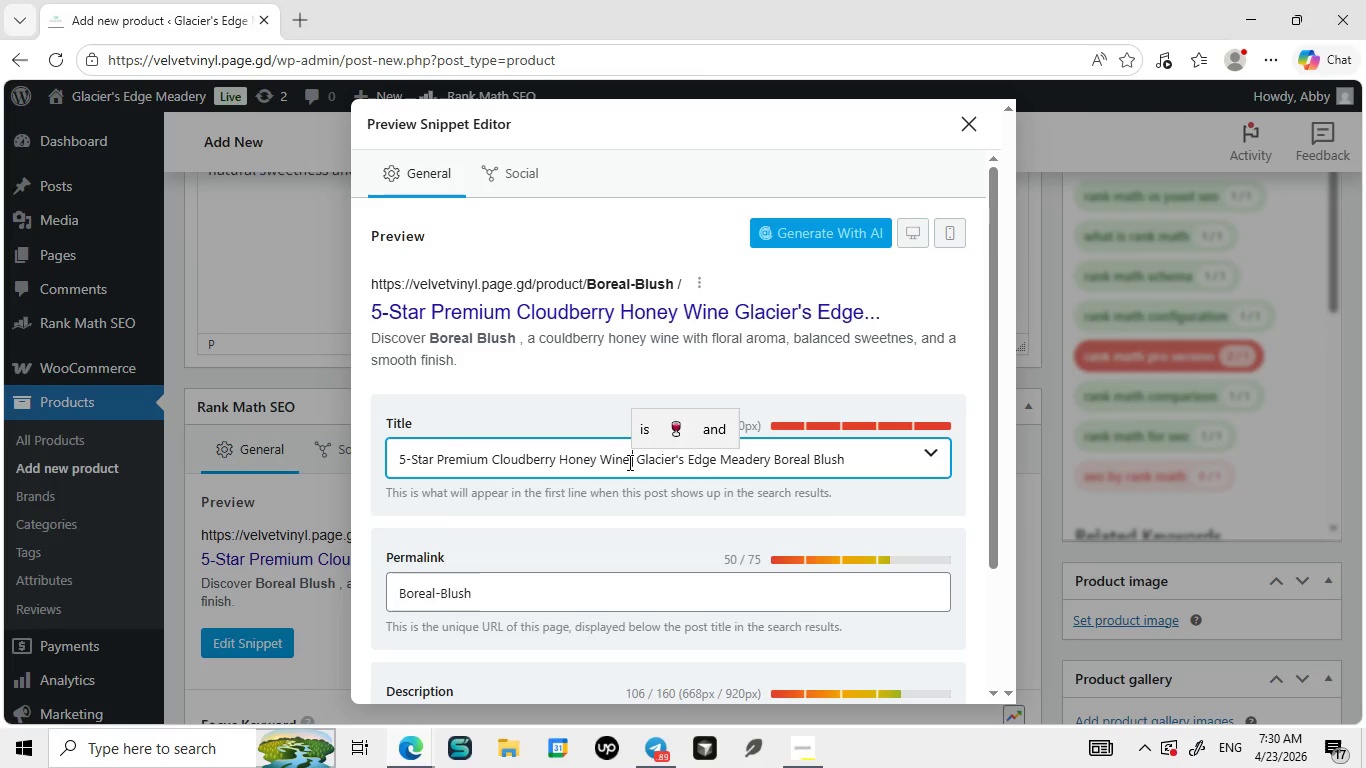 
key(Control+Break)
 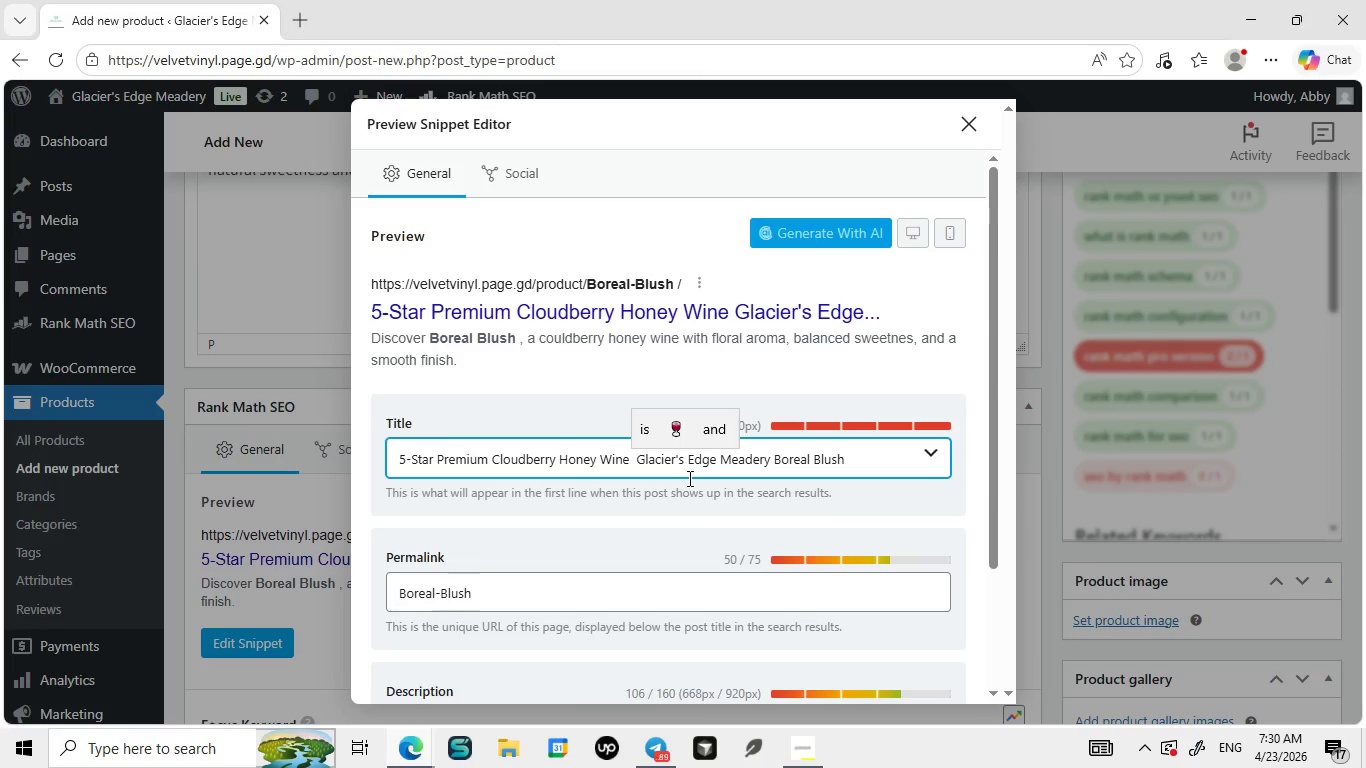 
key(Shift+Break)
 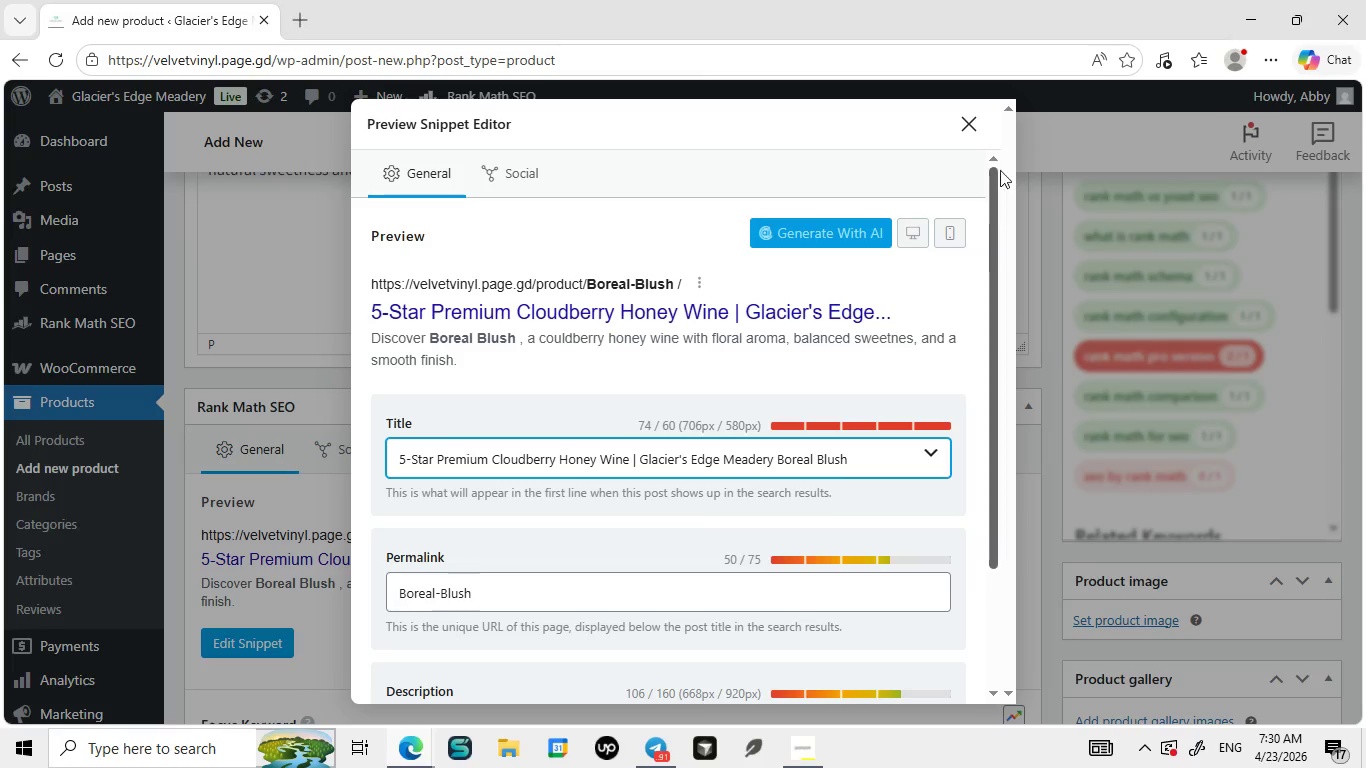 
left_click([976, 120])
 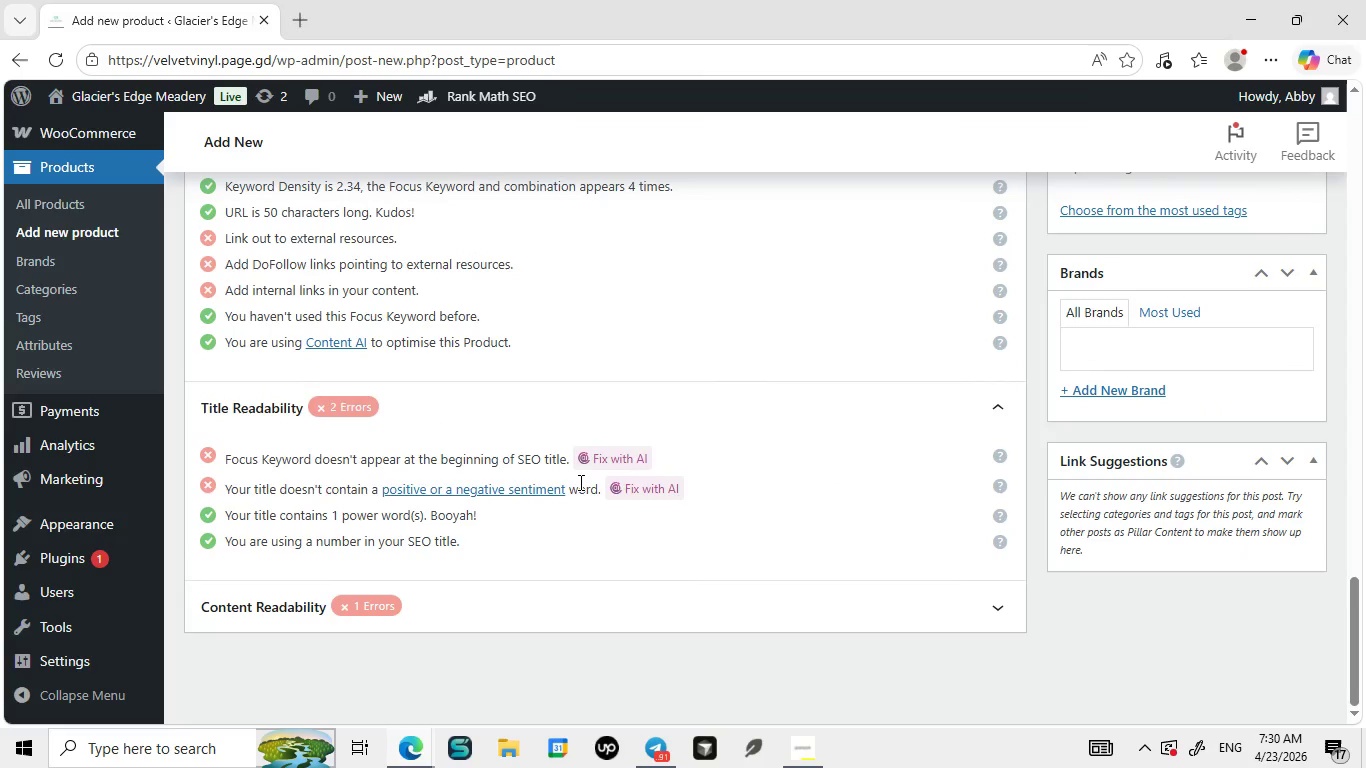 
wait(9.36)
 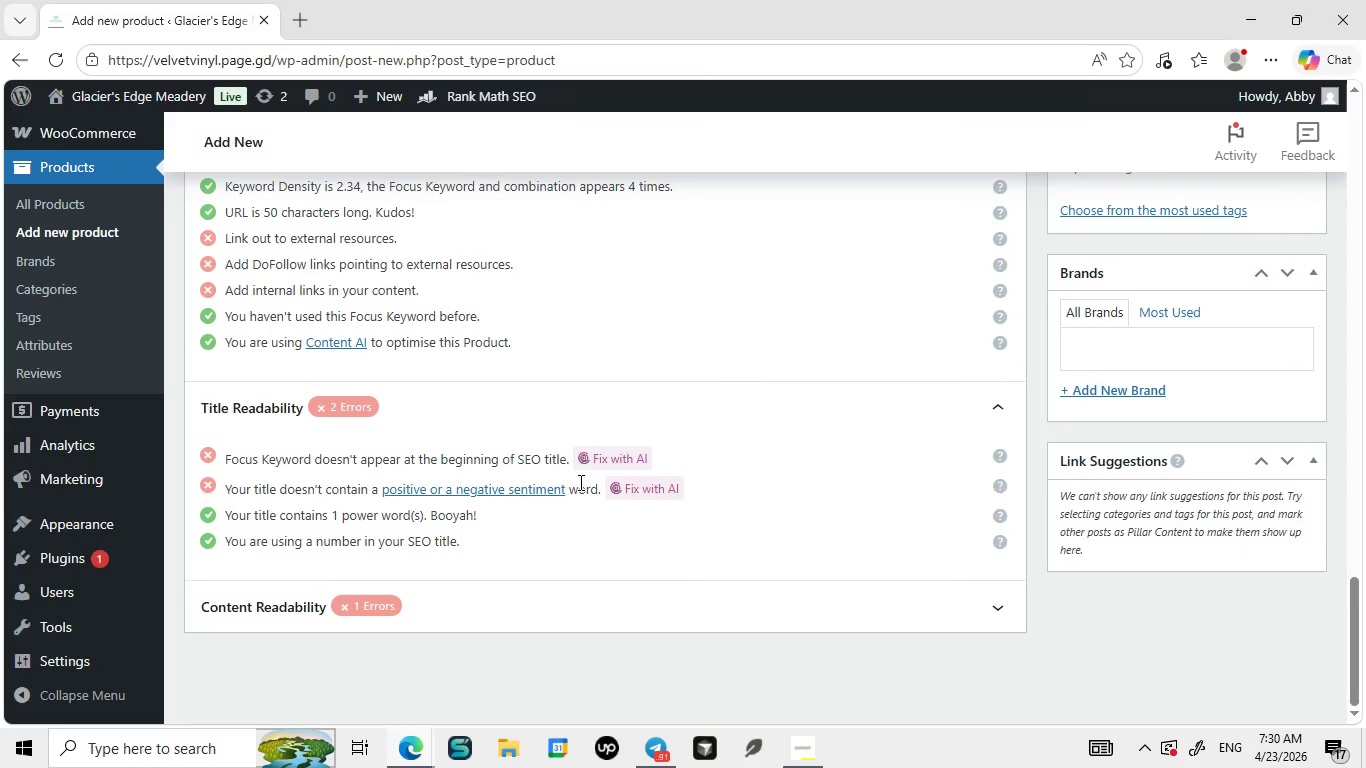 
left_click([252, 423])
 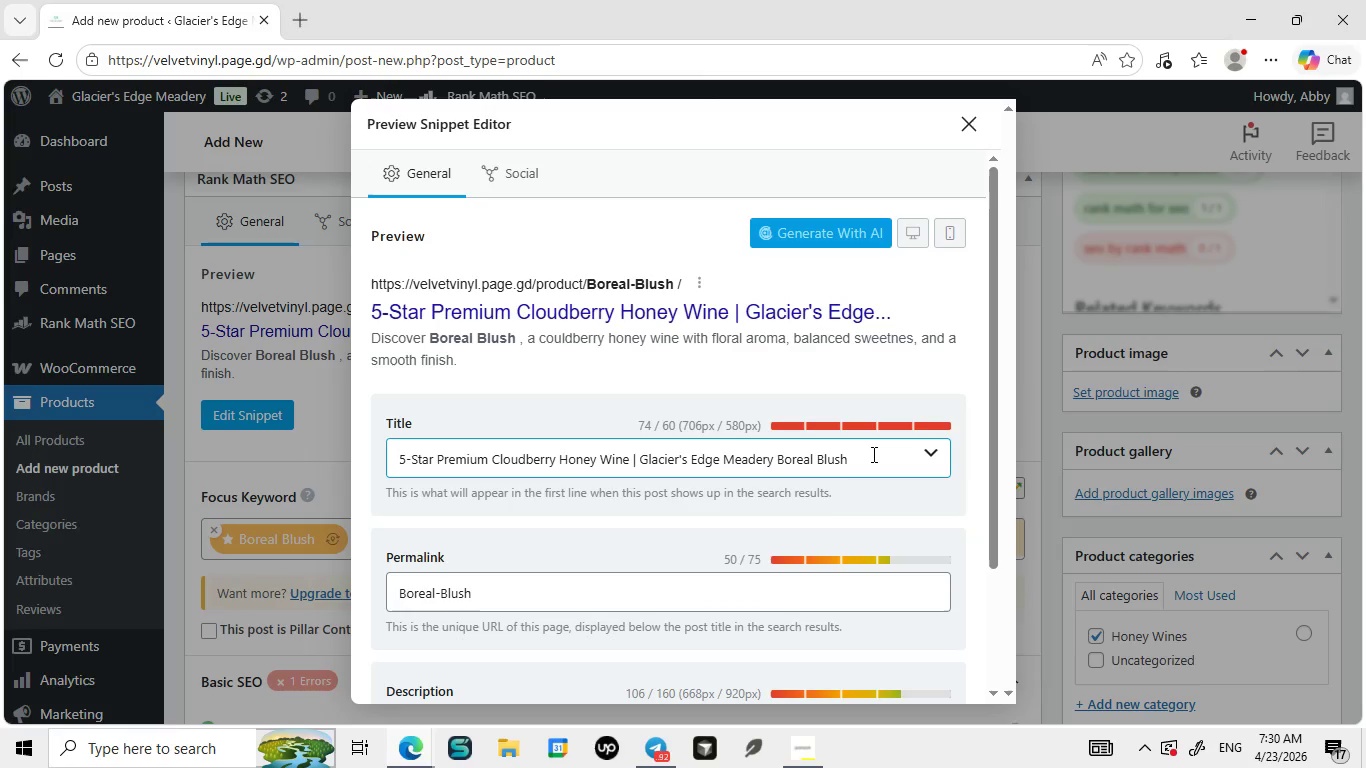 
left_click_drag(start_coordinate=[876, 454], to_coordinate=[643, 456])
 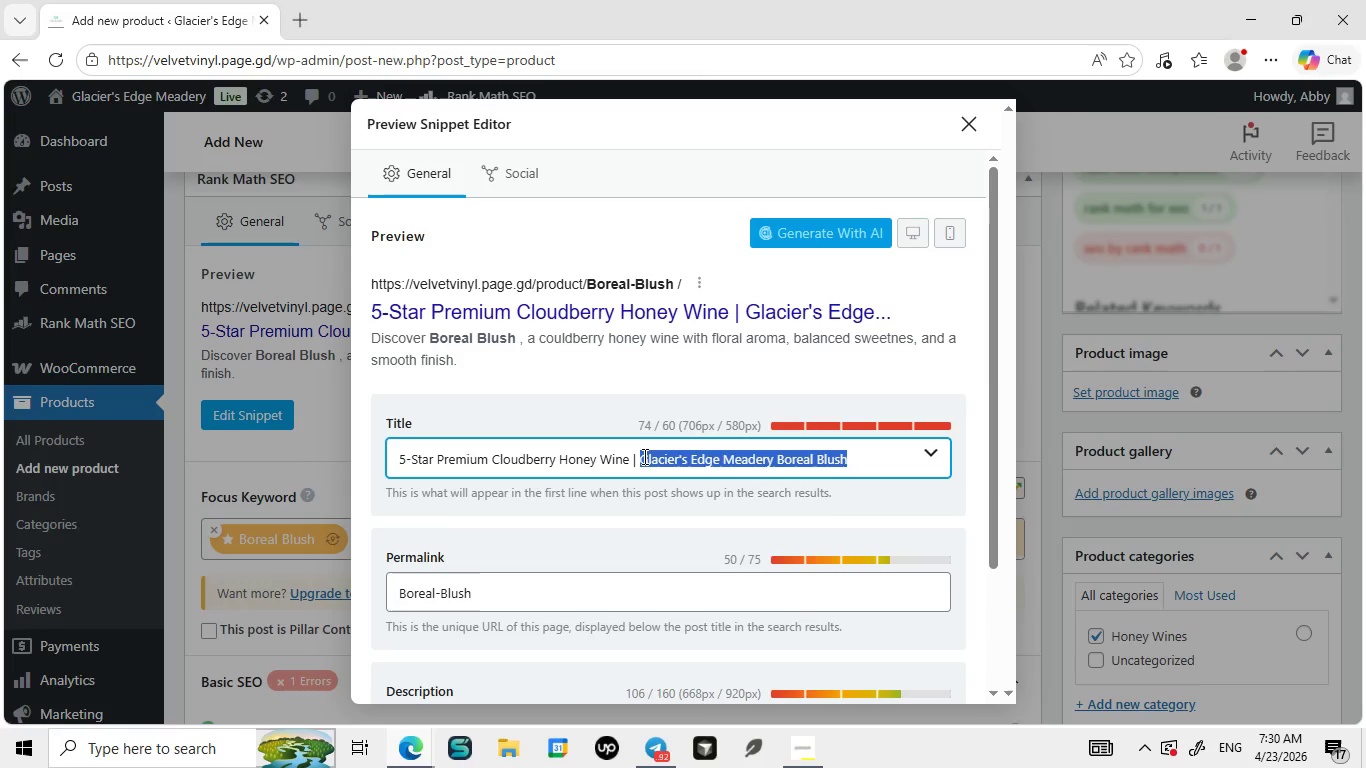 
key(Control+C)
 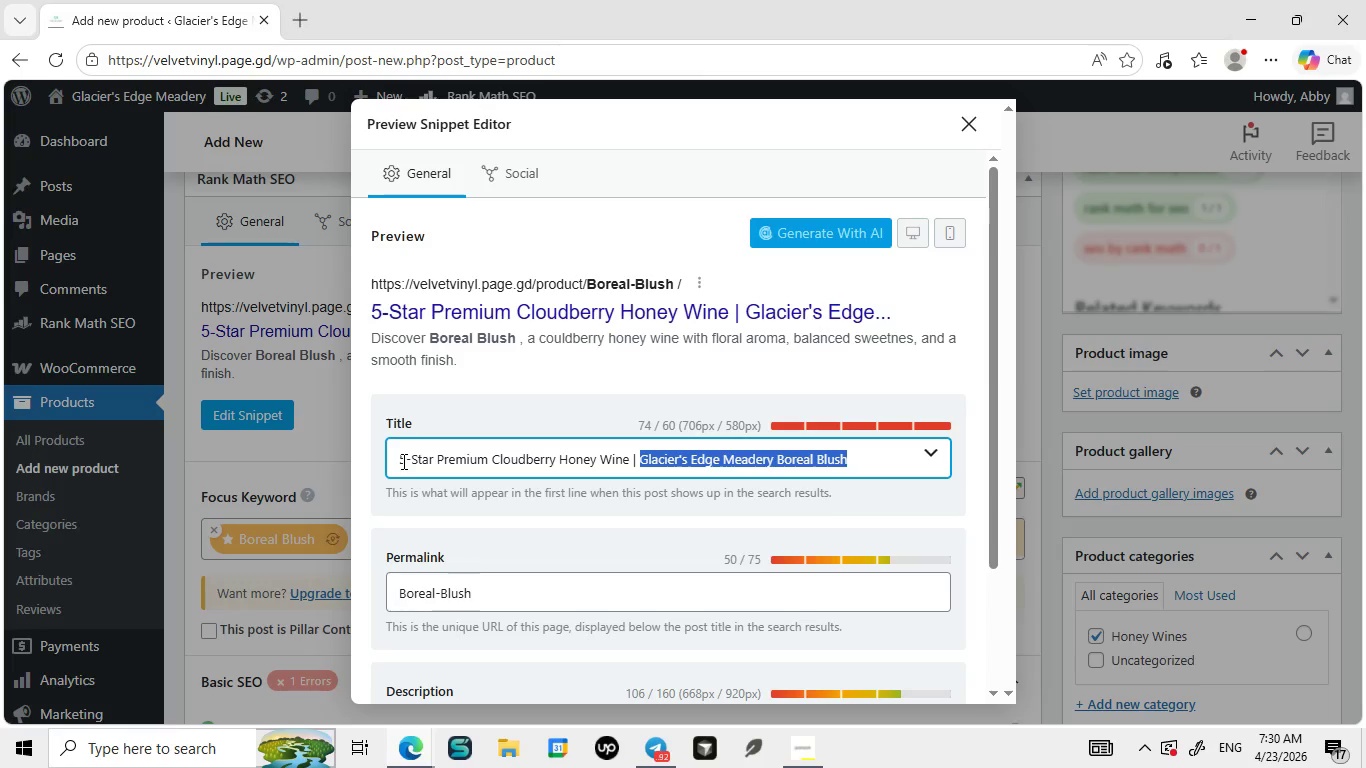 
left_click([402, 461])
 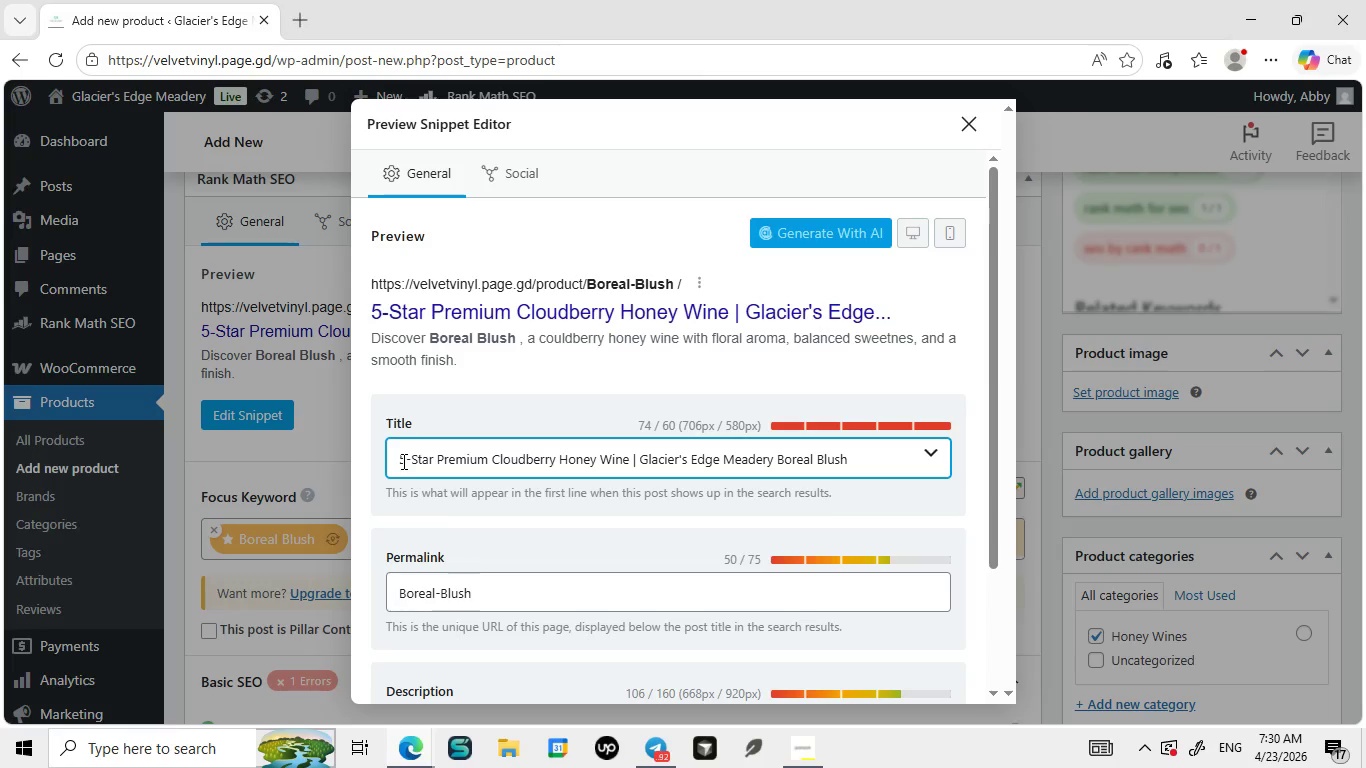 
key(Control+V)
 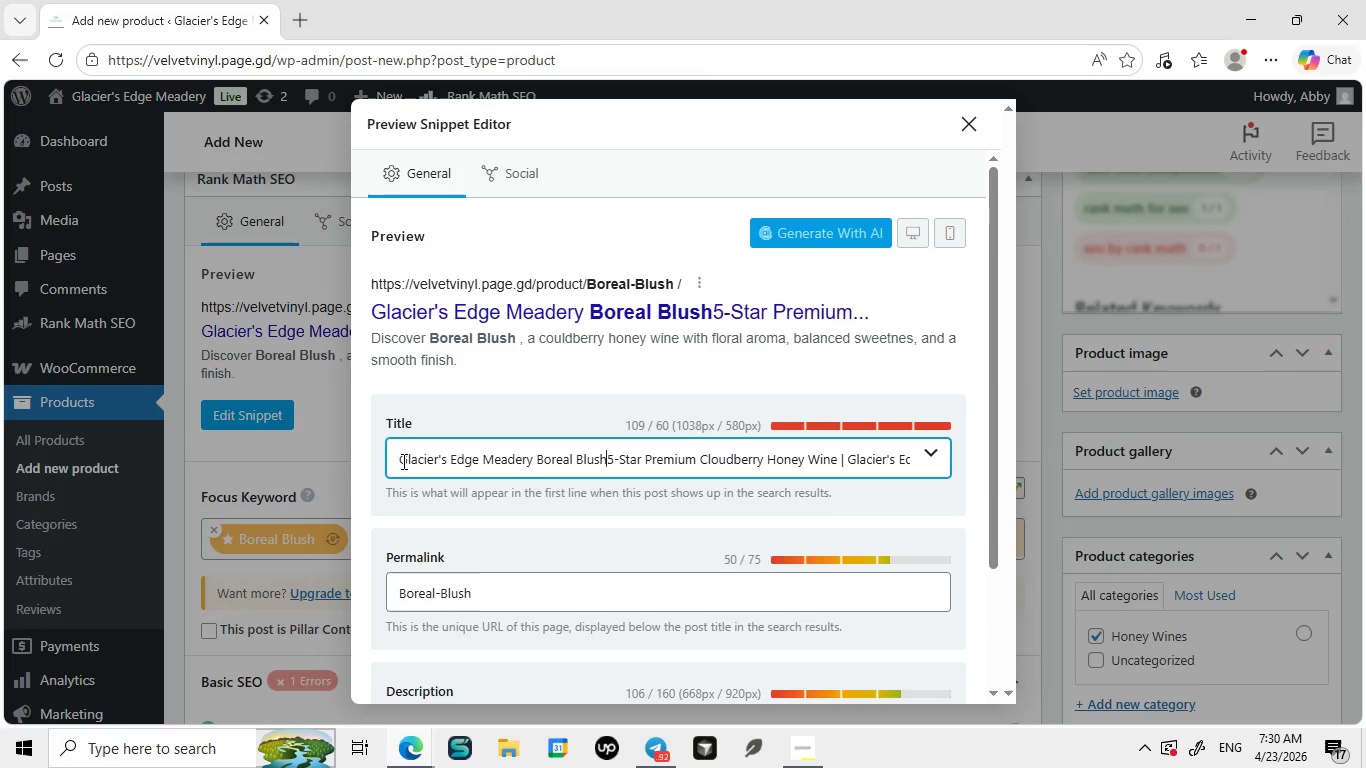 
key(Shift+Break)
 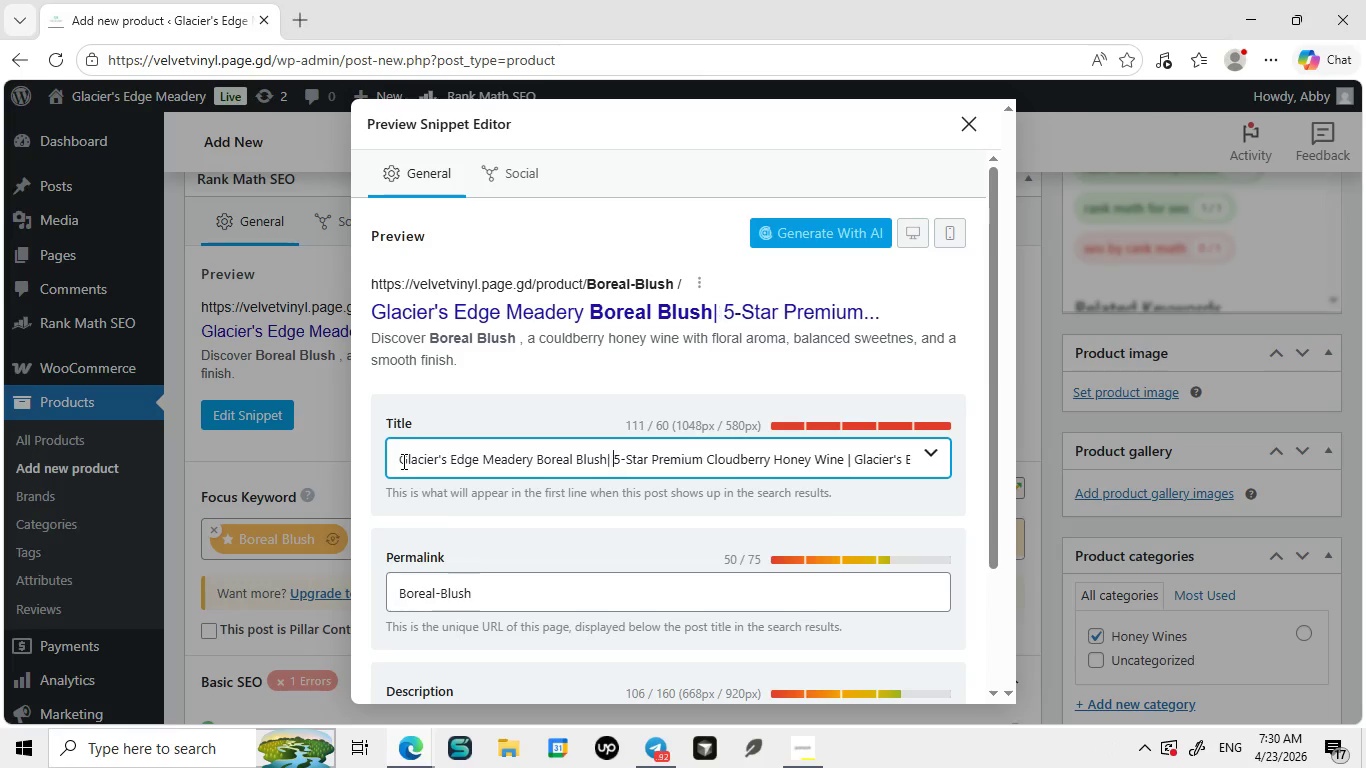 
key(Space)
 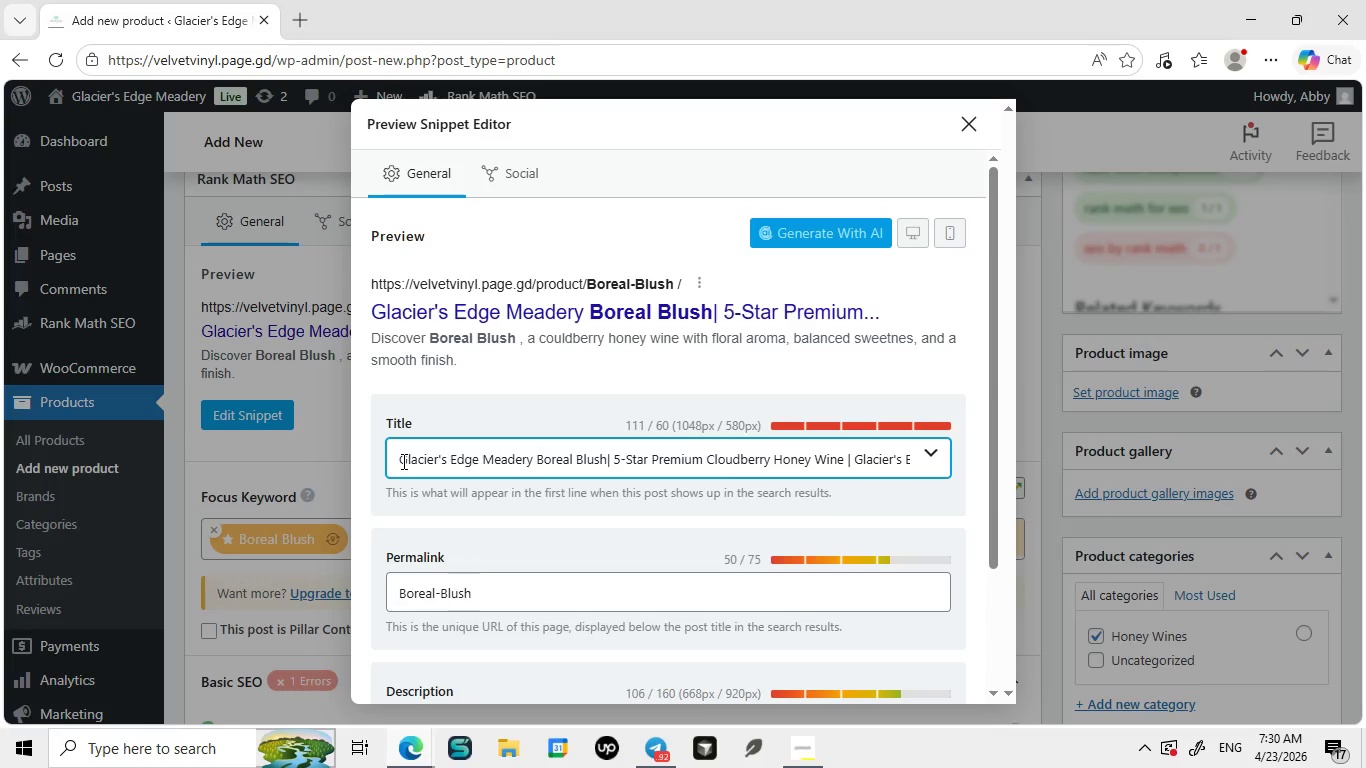 
key(ArrowLeft)
 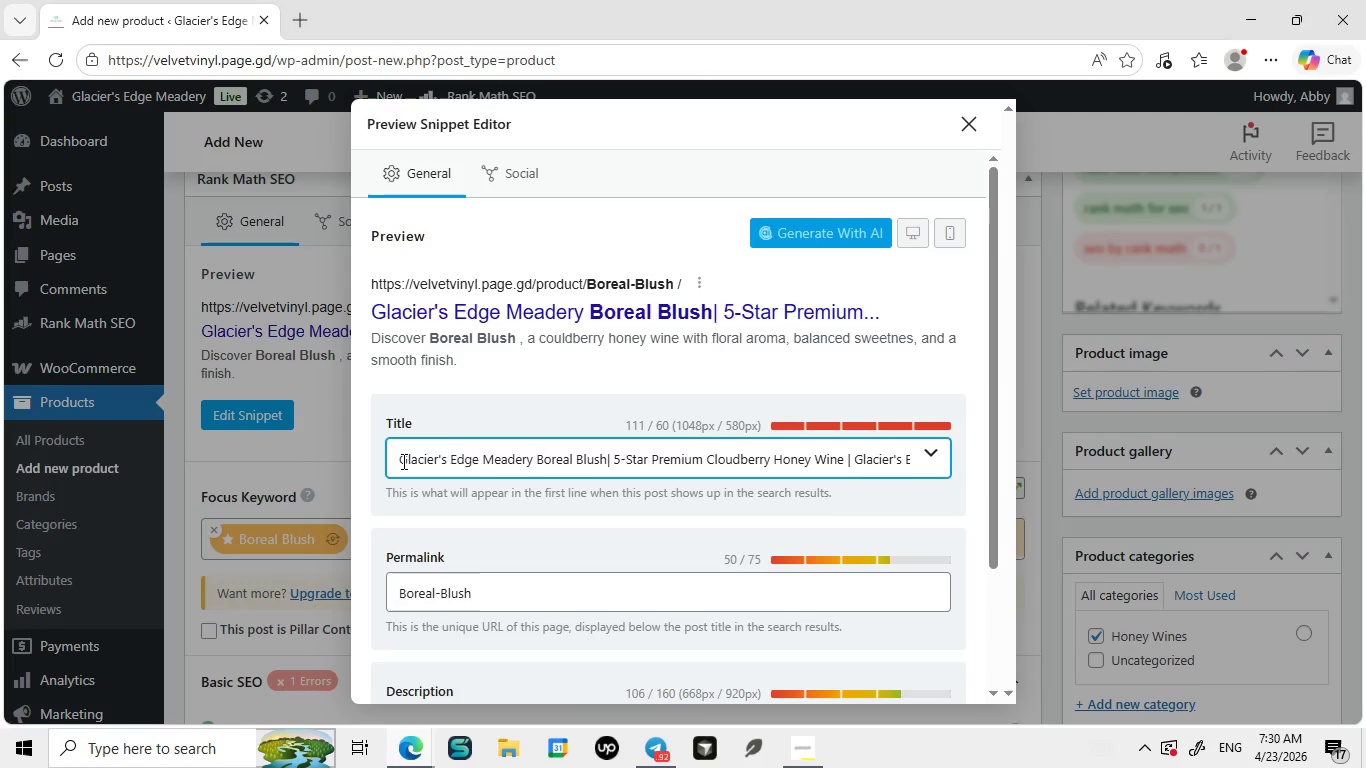 
key(ArrowLeft)
 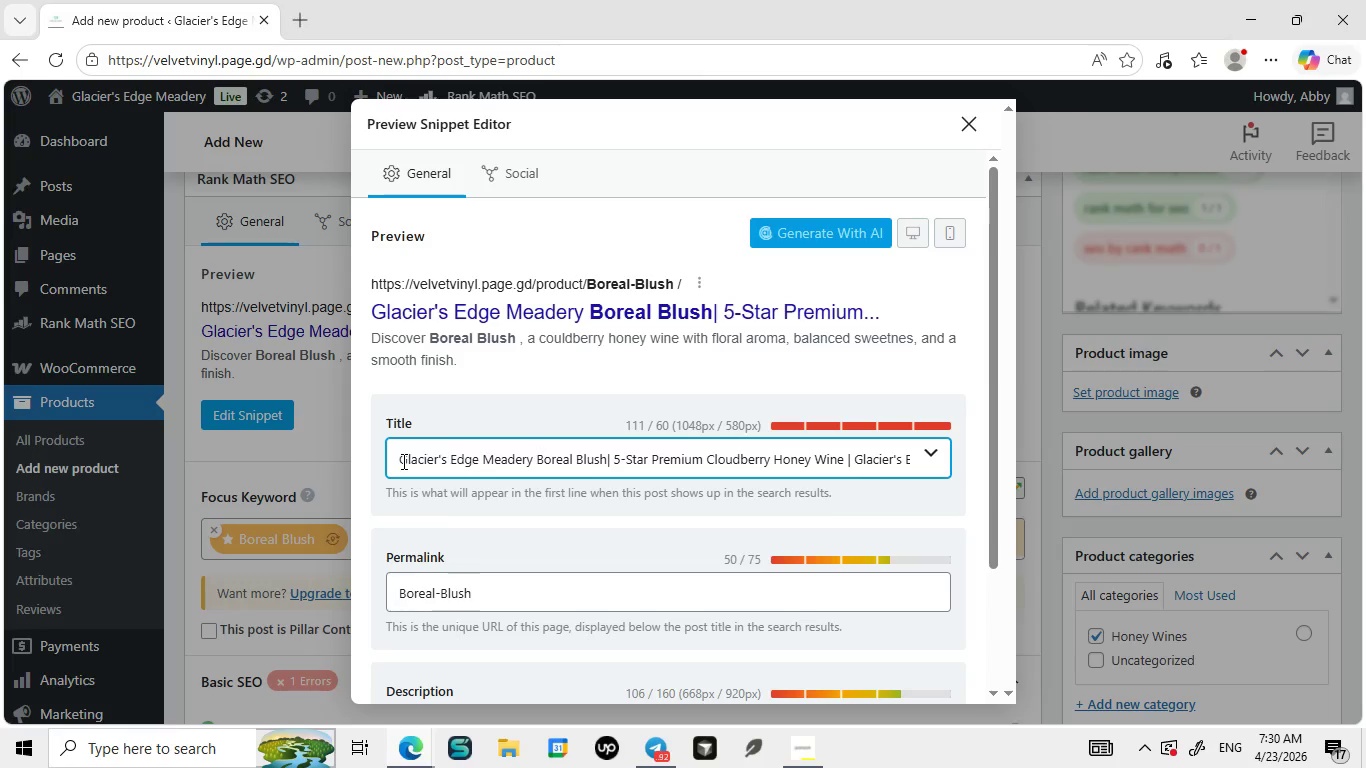 
key(Space)
 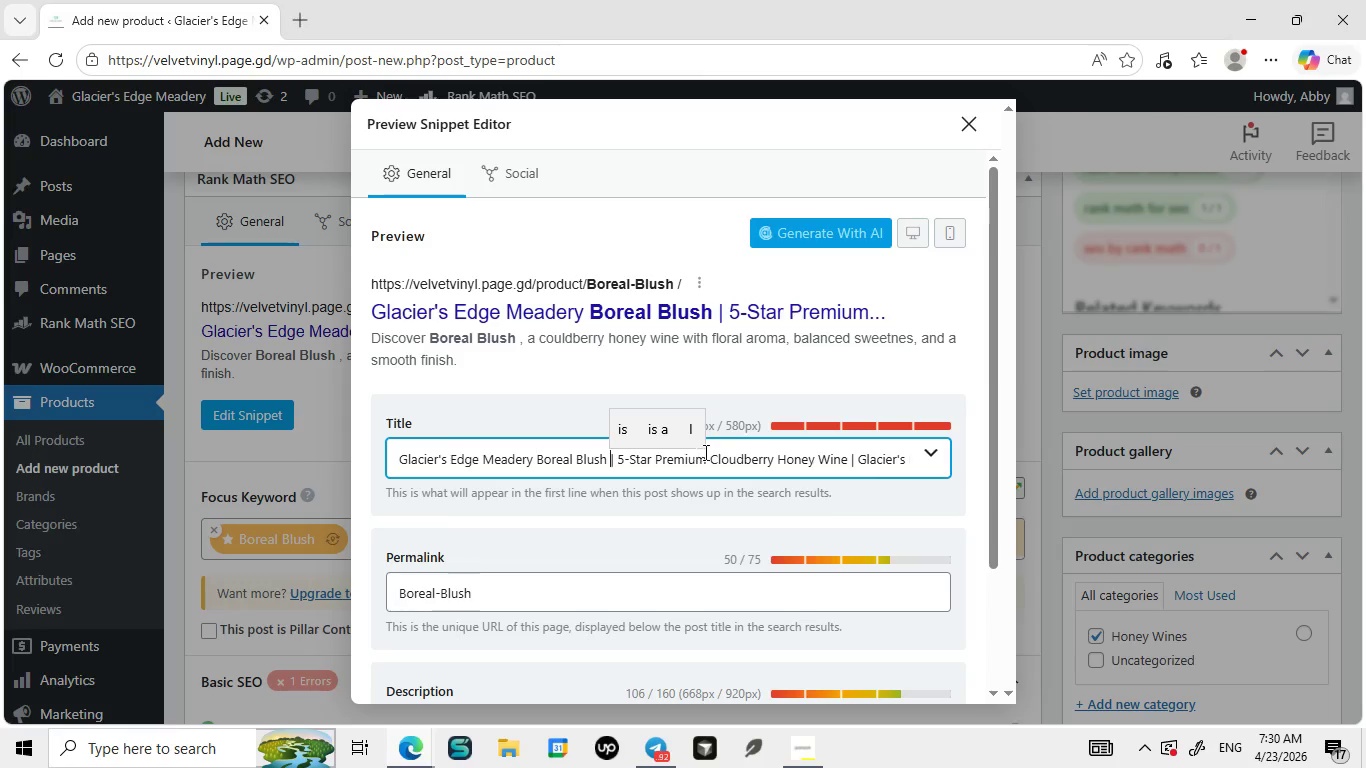 
left_click_drag(start_coordinate=[706, 459], to_coordinate=[620, 465])
 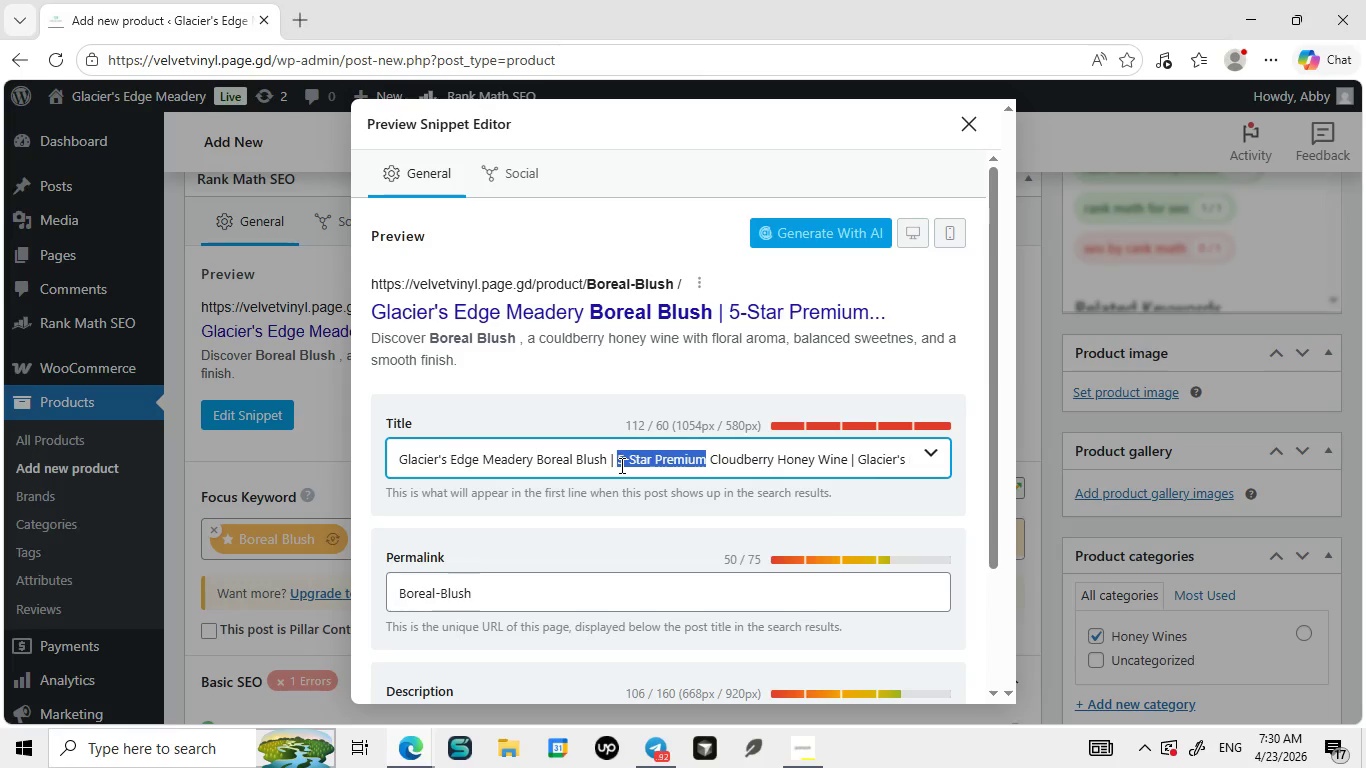 
key(Control+C)
 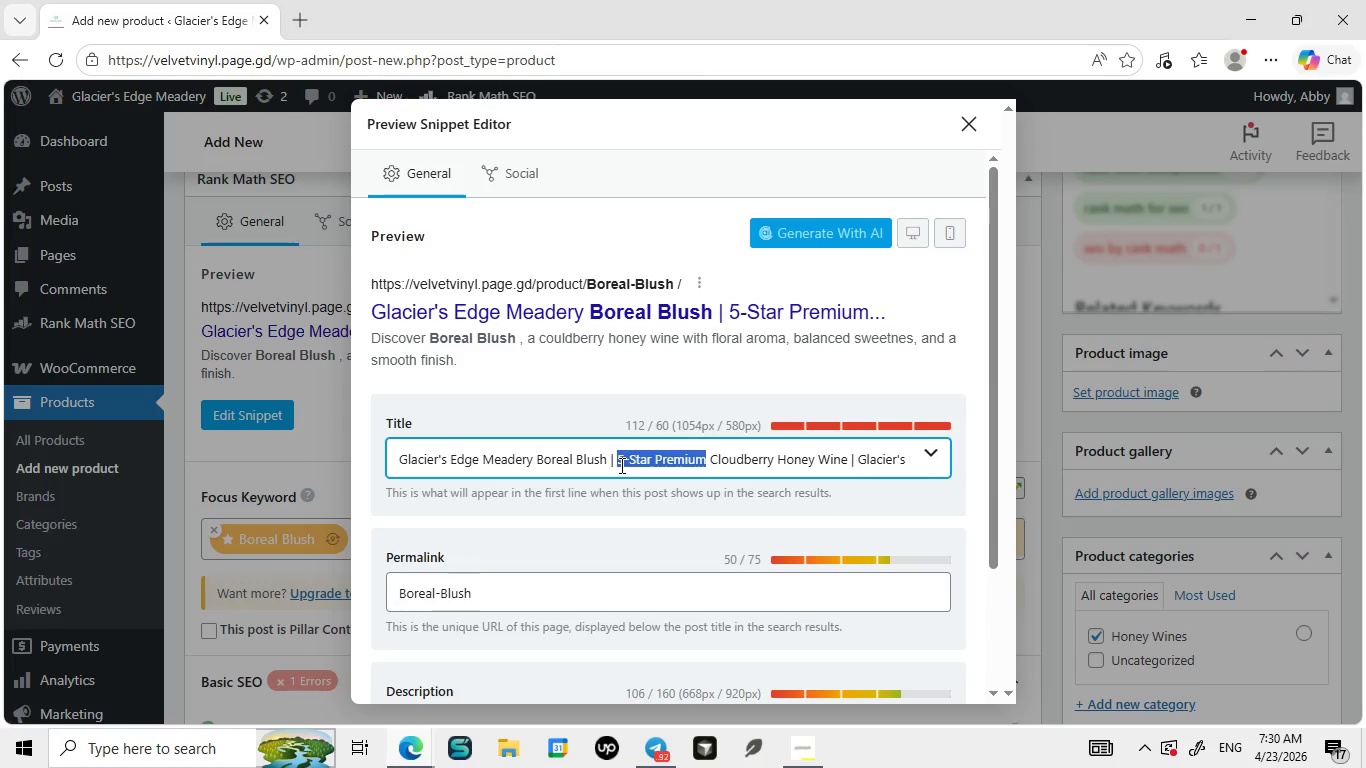 
key(Backspace)
 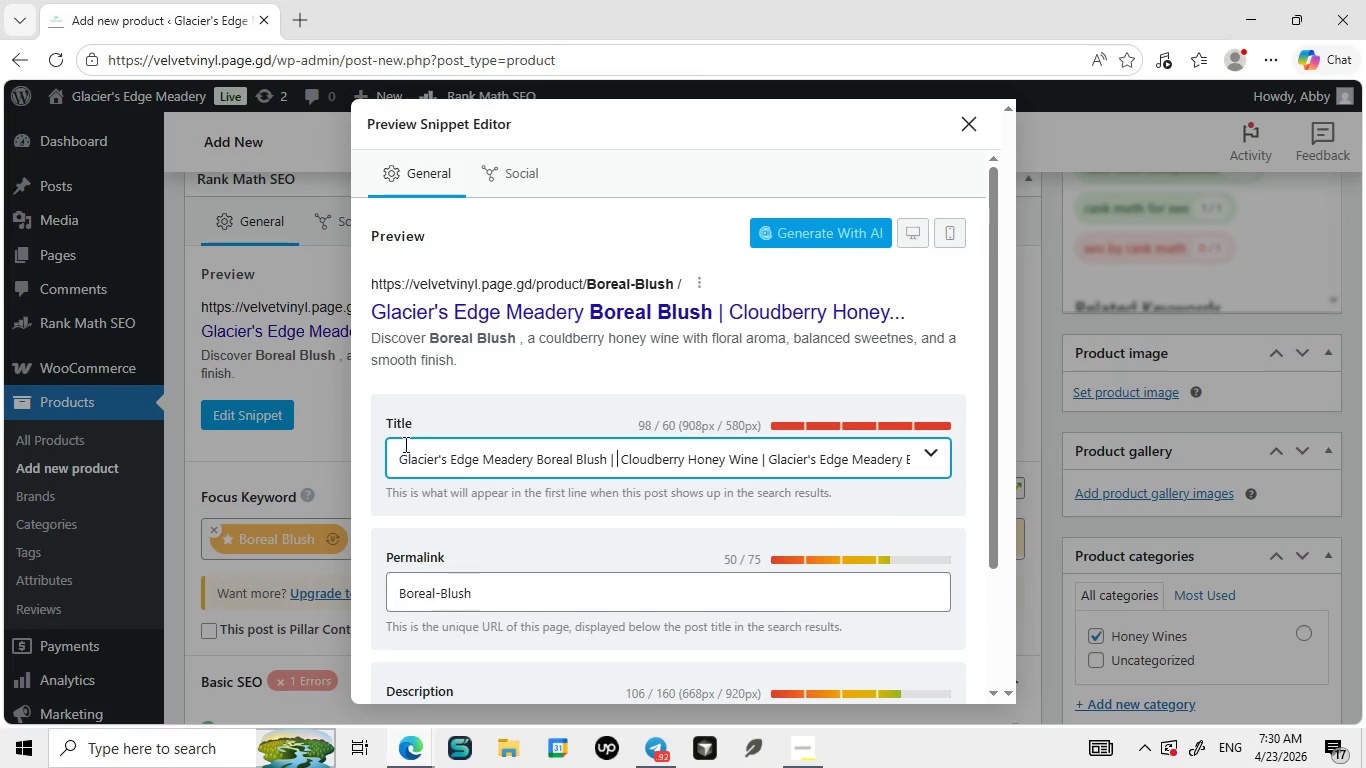 
left_click([398, 460])
 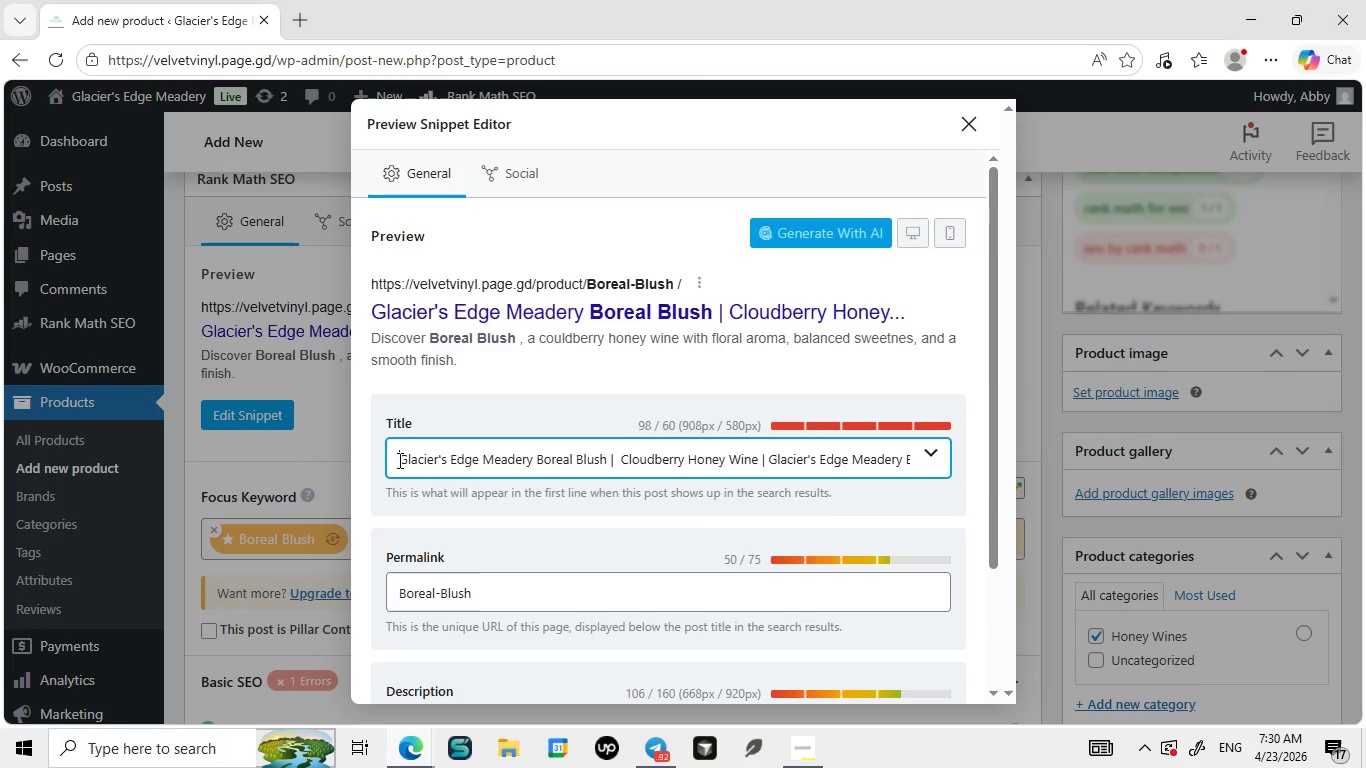 
key(Control+ControlLeft)
 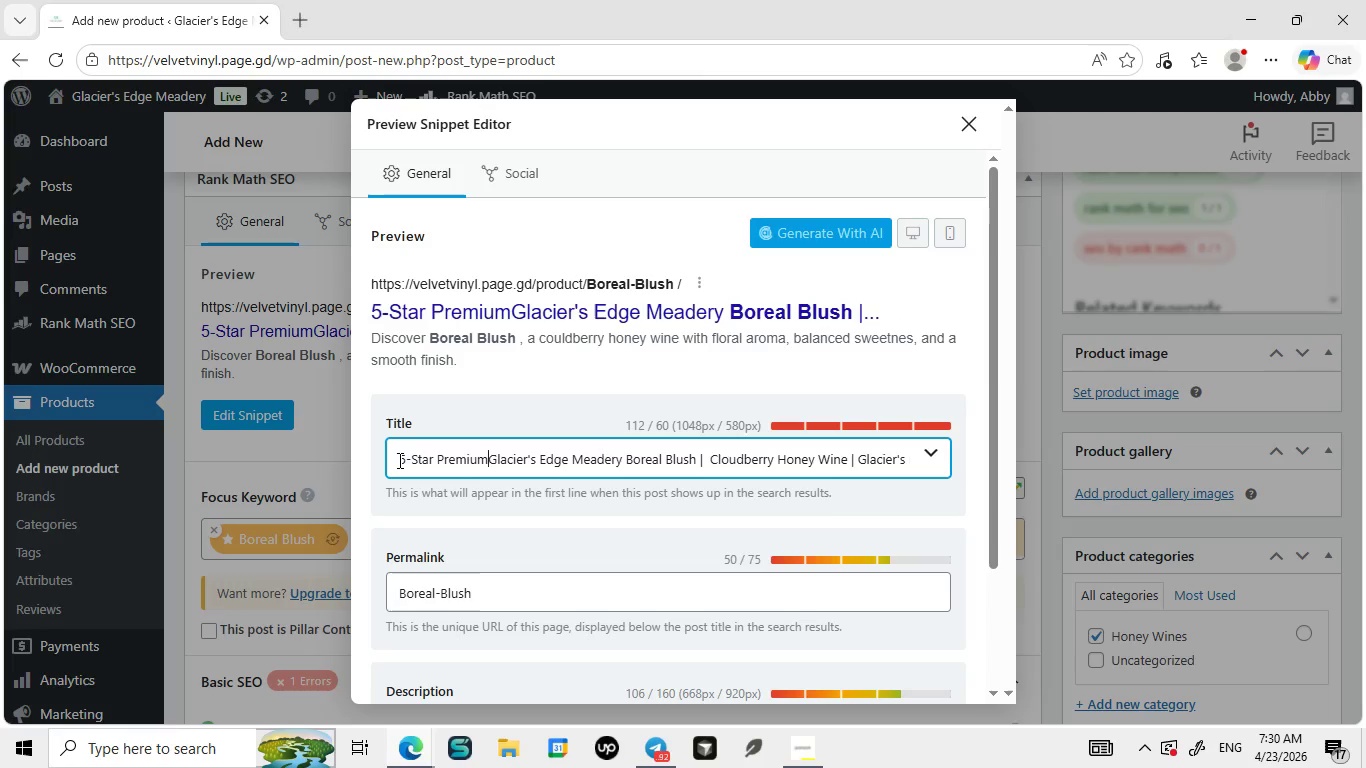 
key(Control+V)
 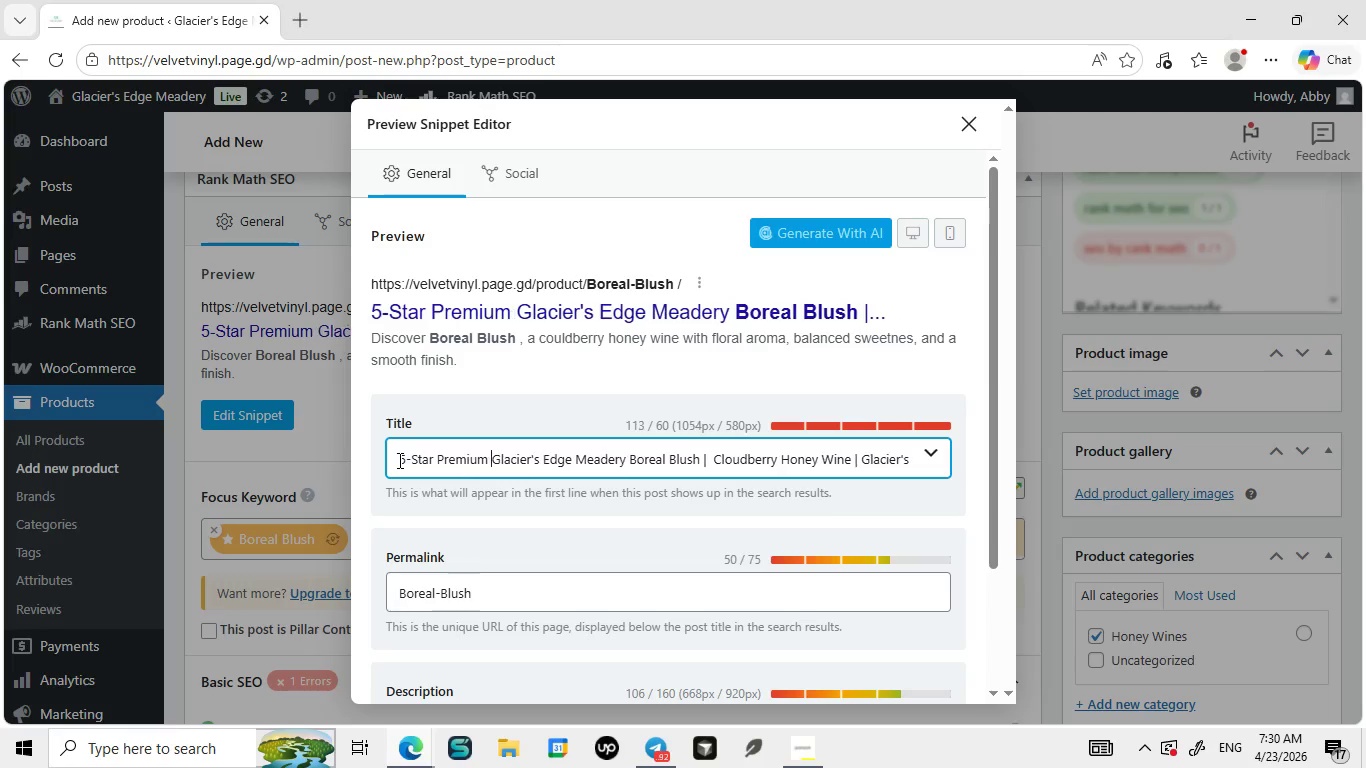 
key(Space)
 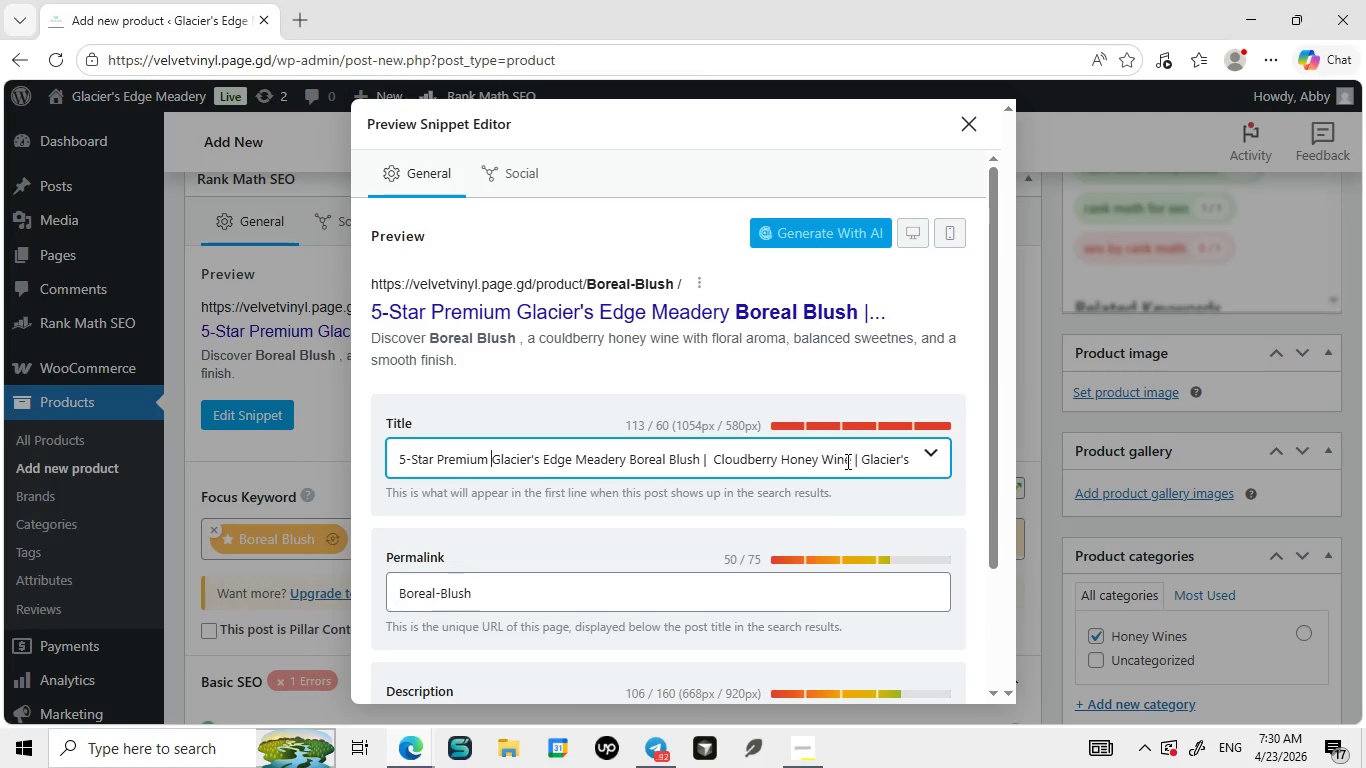 
left_click_drag(start_coordinate=[850, 461], to_coordinate=[1026, 469])
 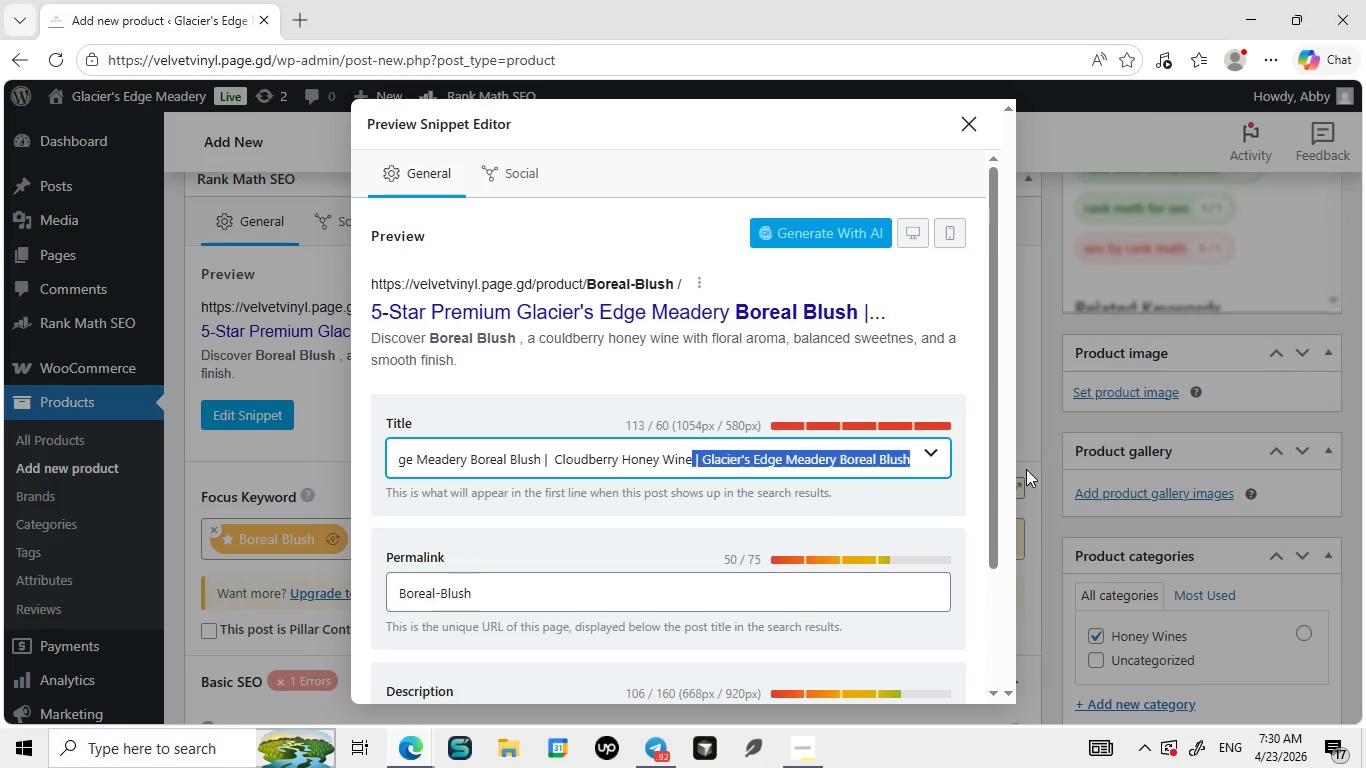 
key(Backspace)
 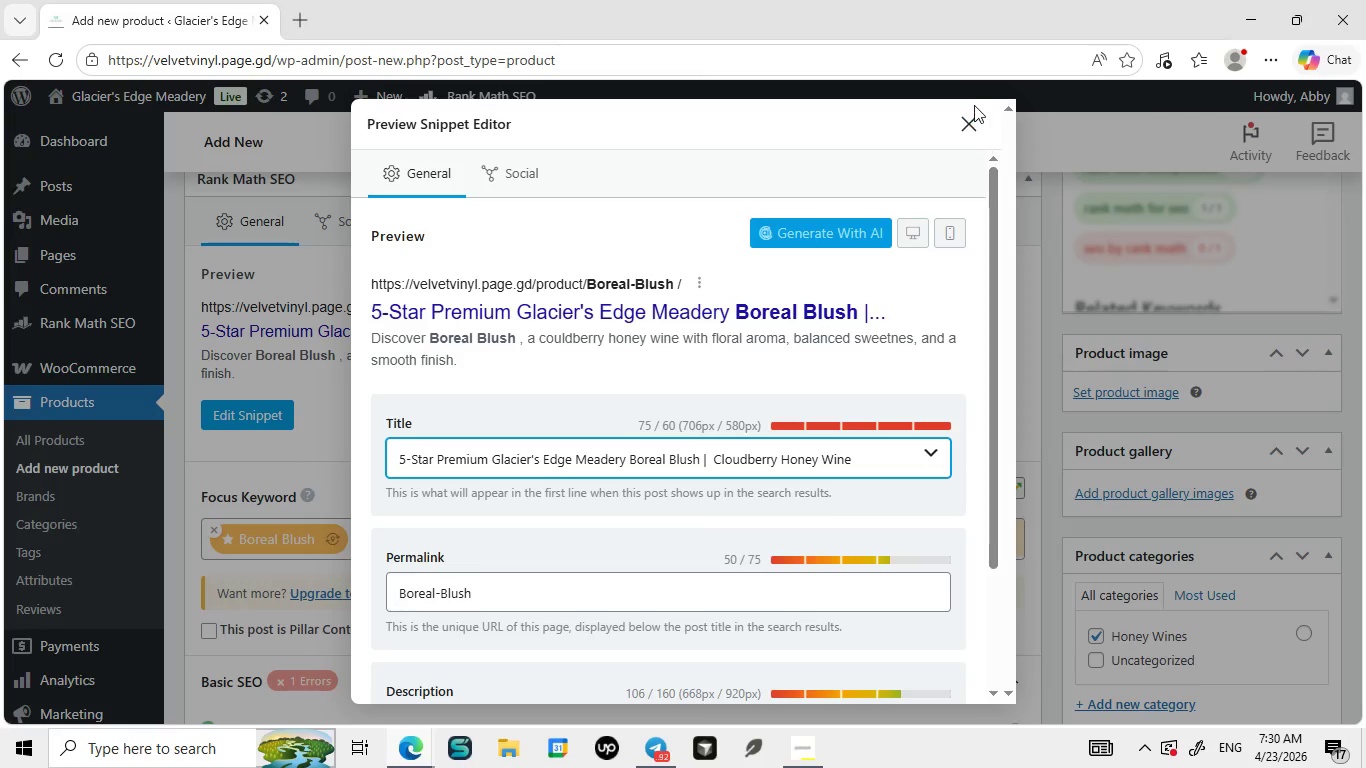 
left_click([974, 106])
 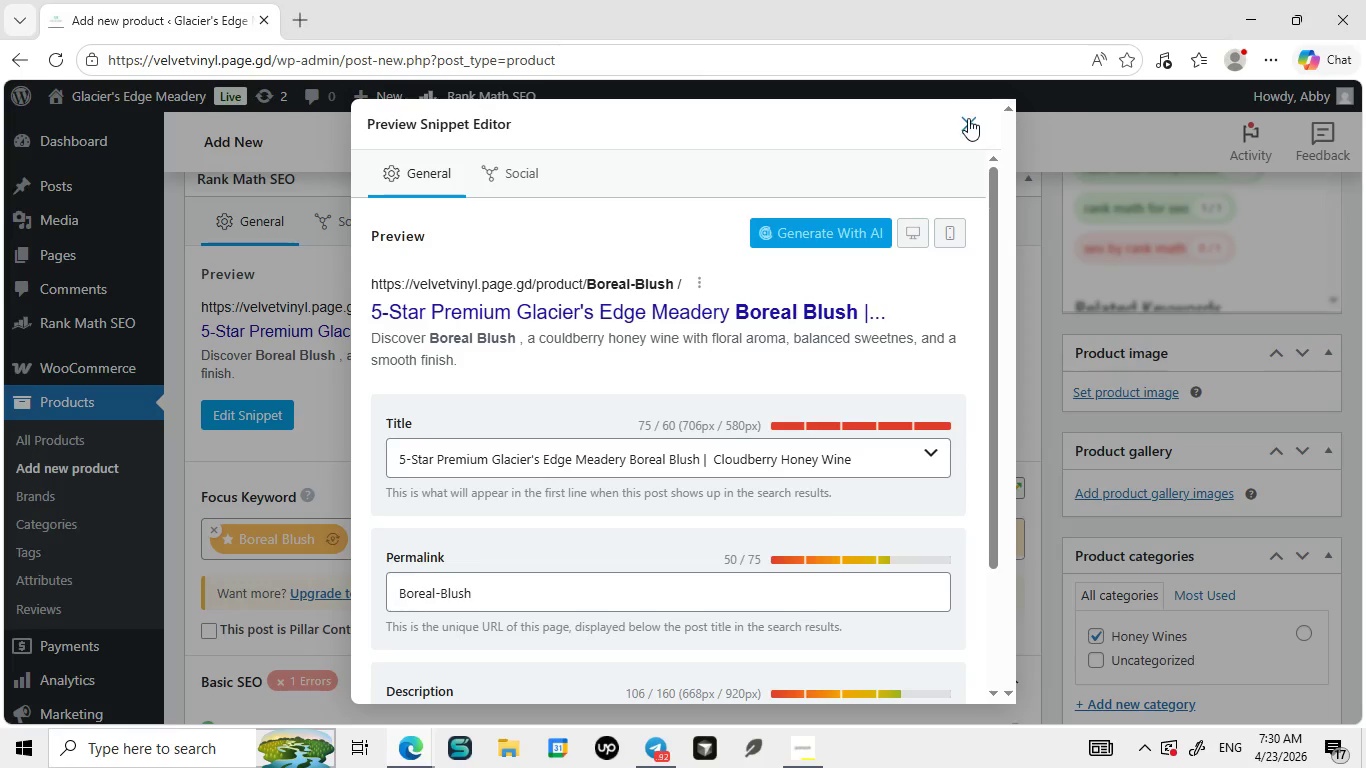 
left_click([968, 118])
 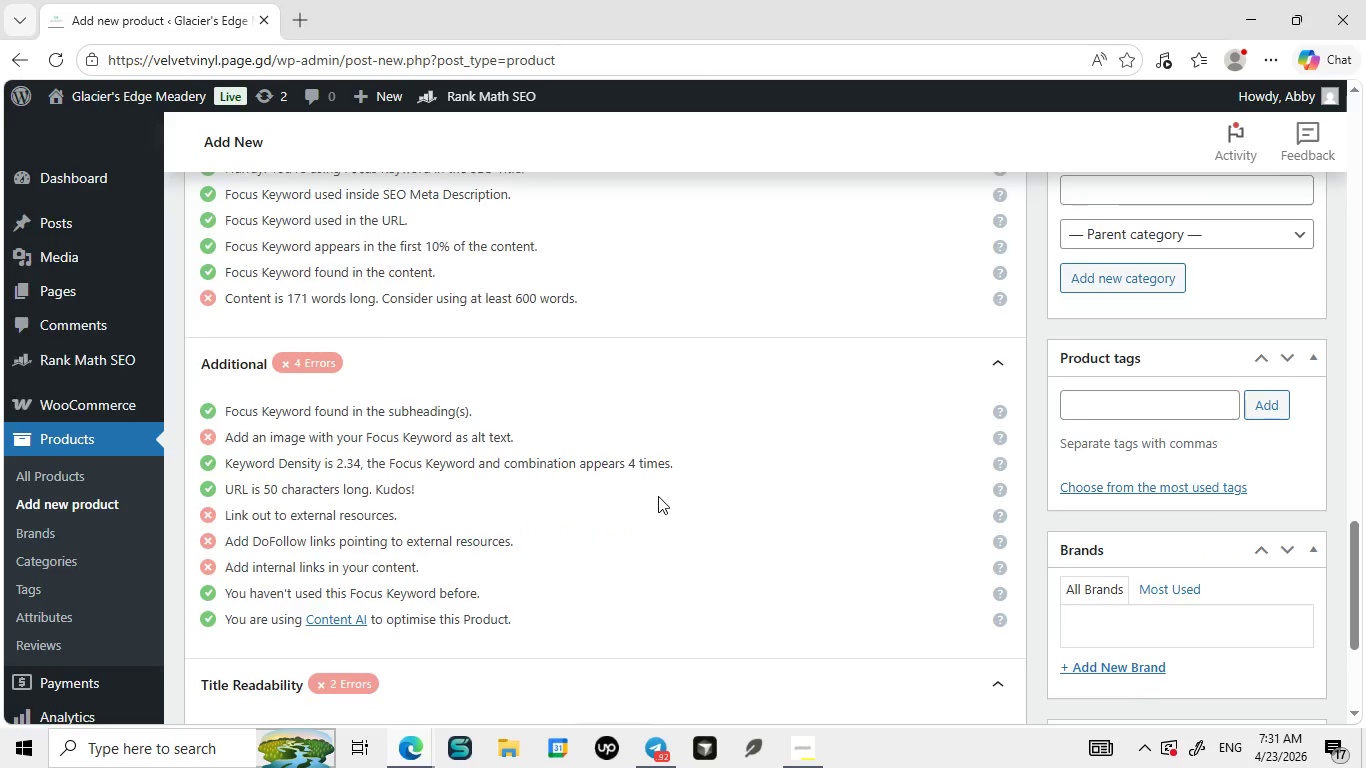 
wait(39.33)
 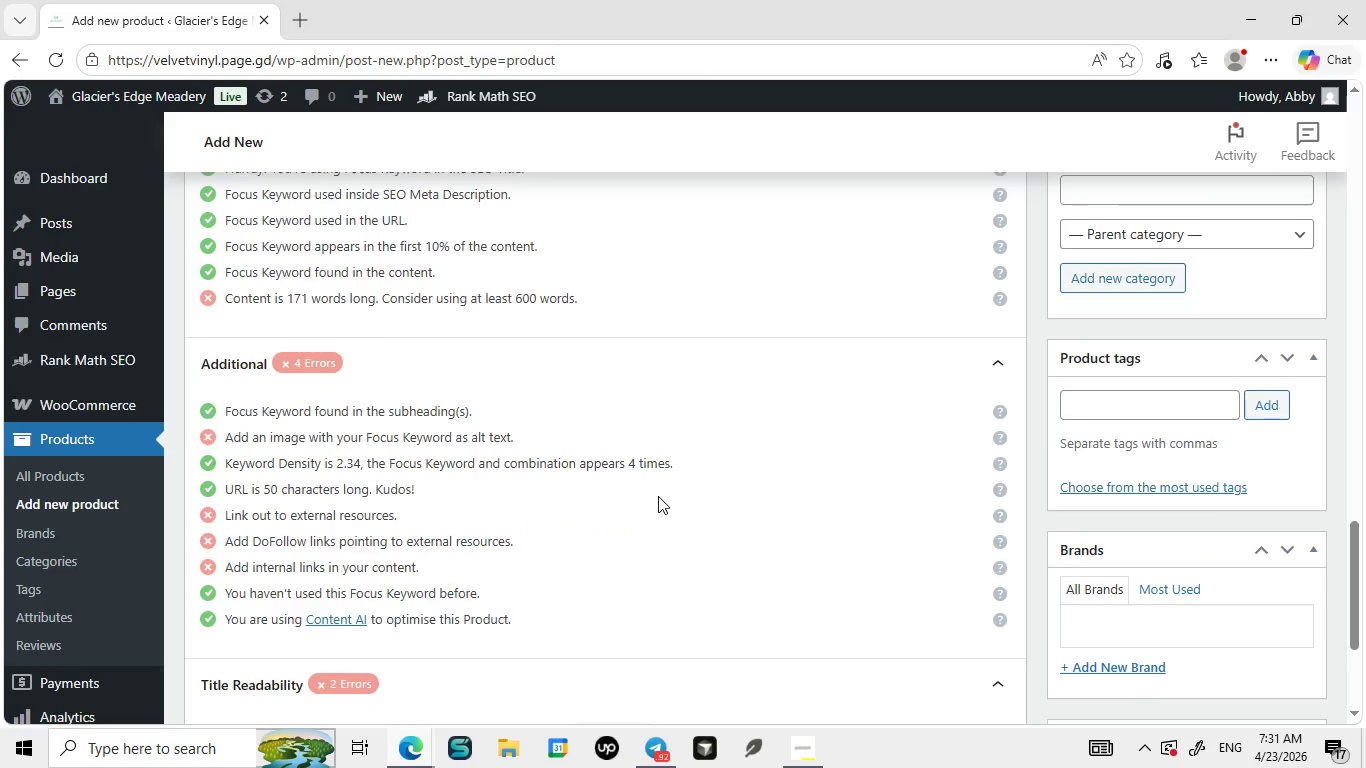 
left_click_drag(start_coordinate=[559, 394], to_coordinate=[769, 397])
 